 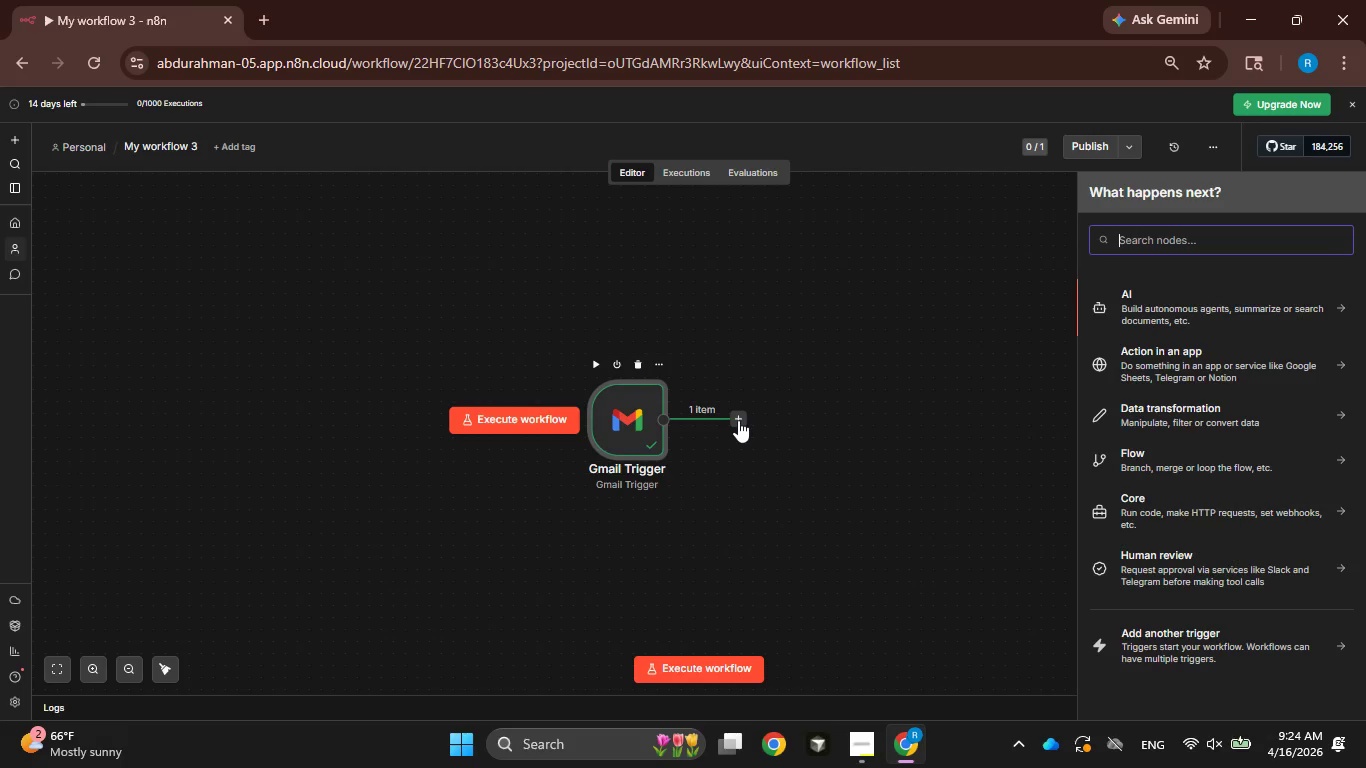 
type(if)
 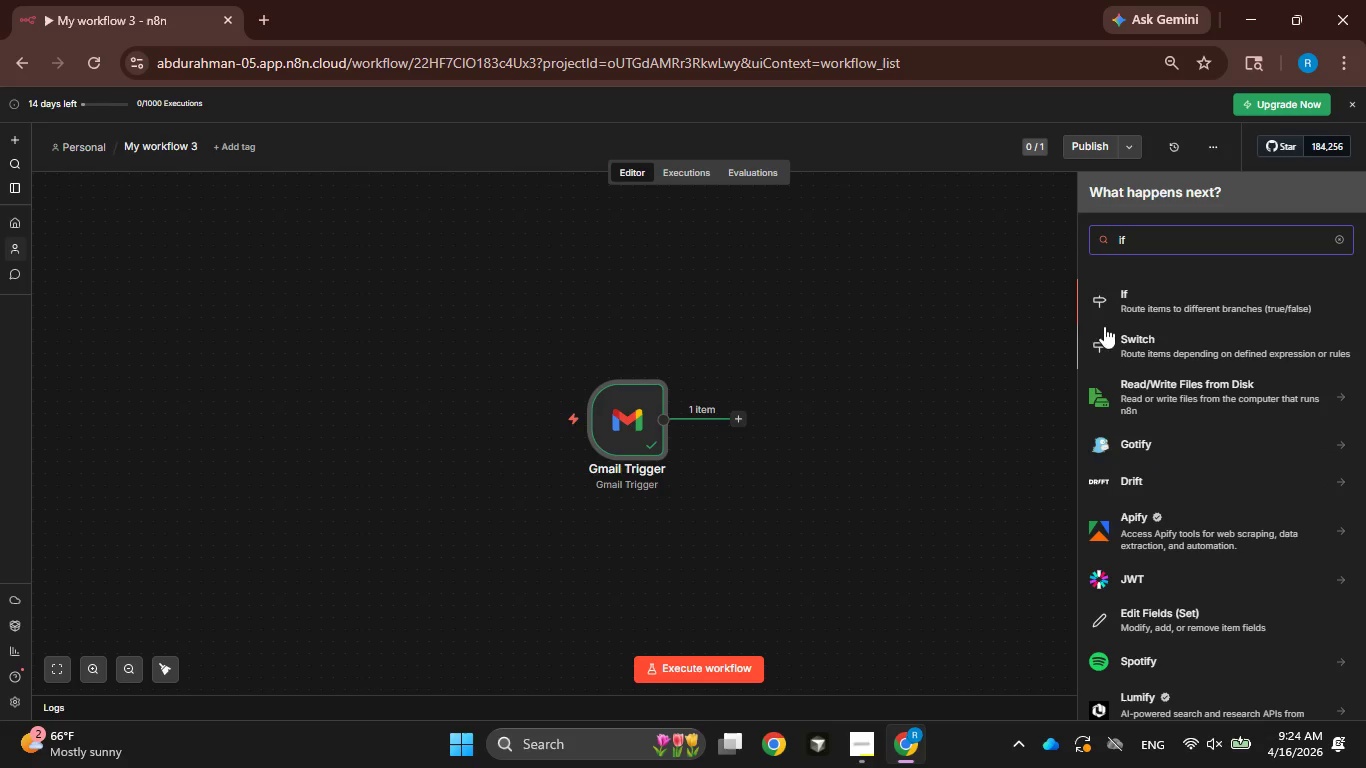 
left_click([1145, 288])
 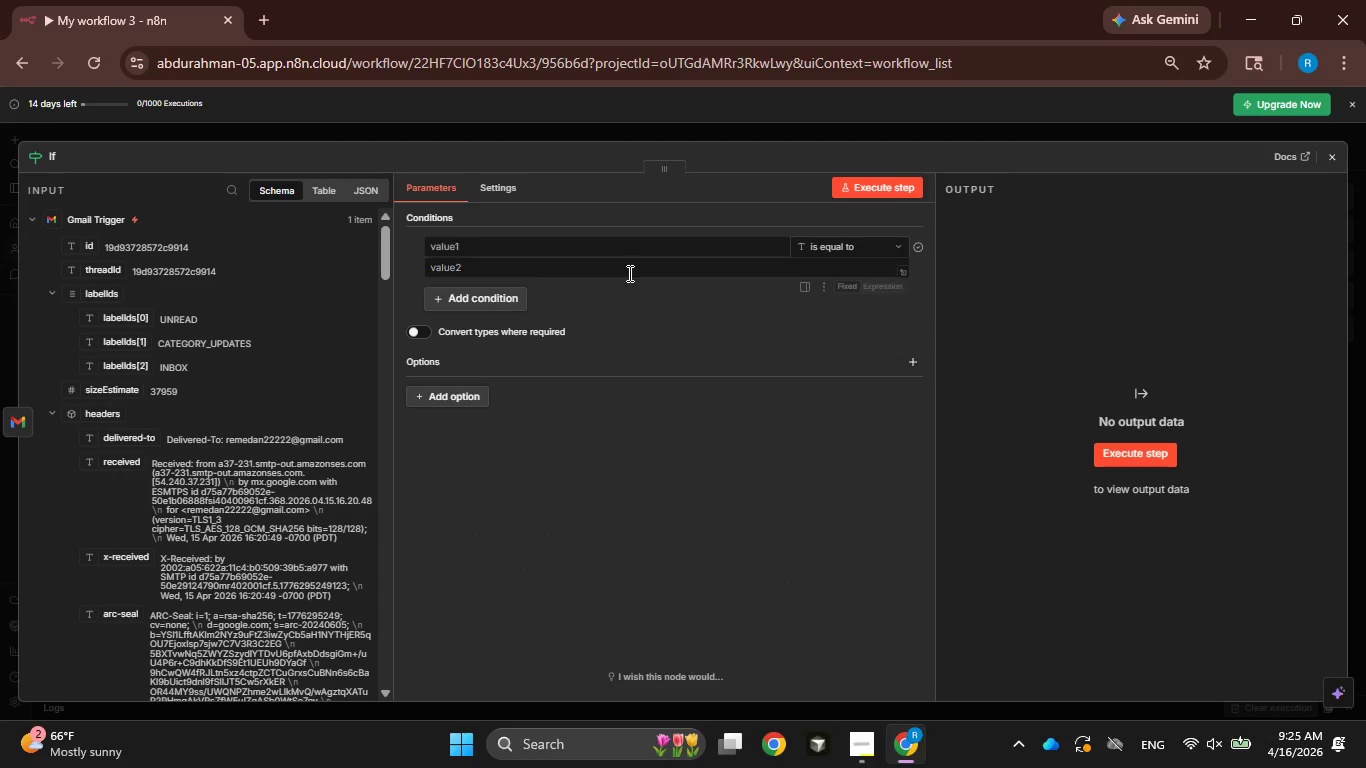 
left_click([522, 245])
 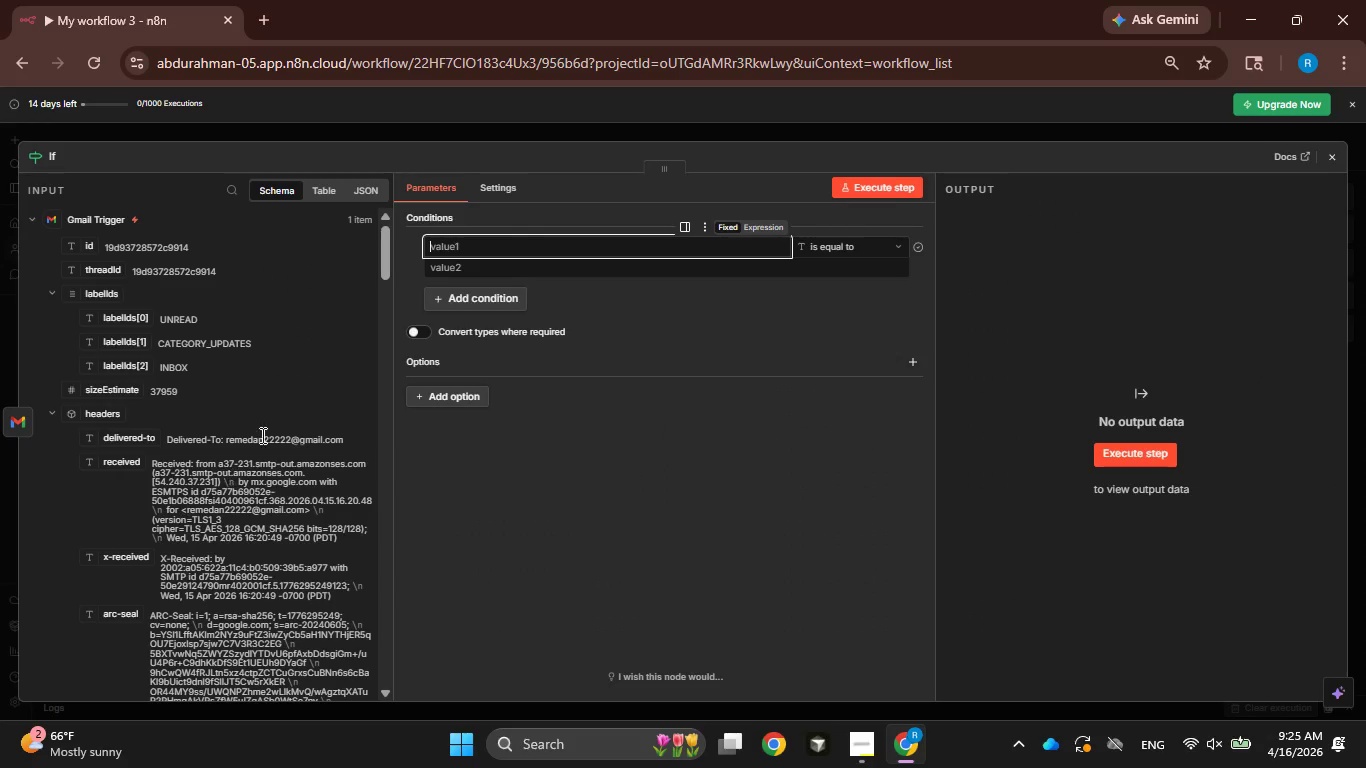 
scroll: coordinate [196, 465], scroll_direction: down, amount: 23.0
 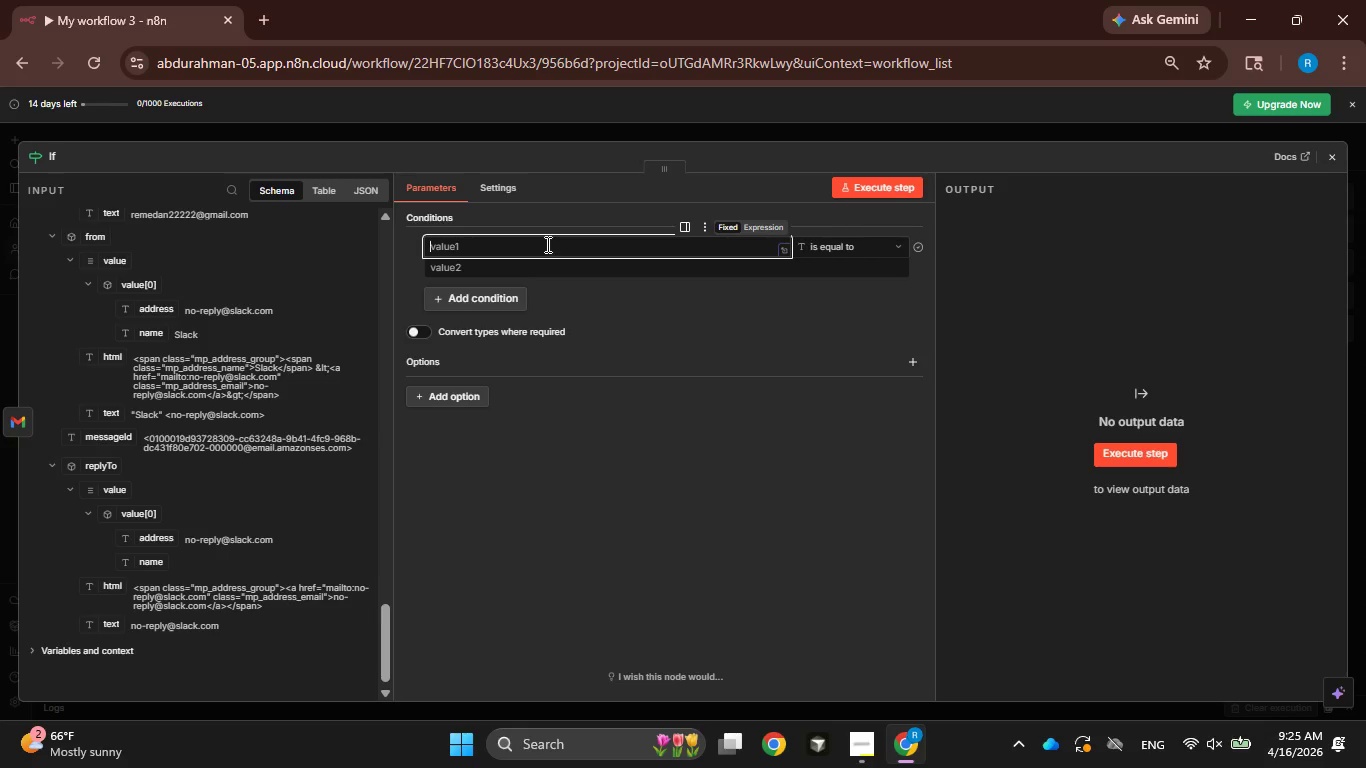 
hold_key(key=ShiftRight, duration=0.73)
 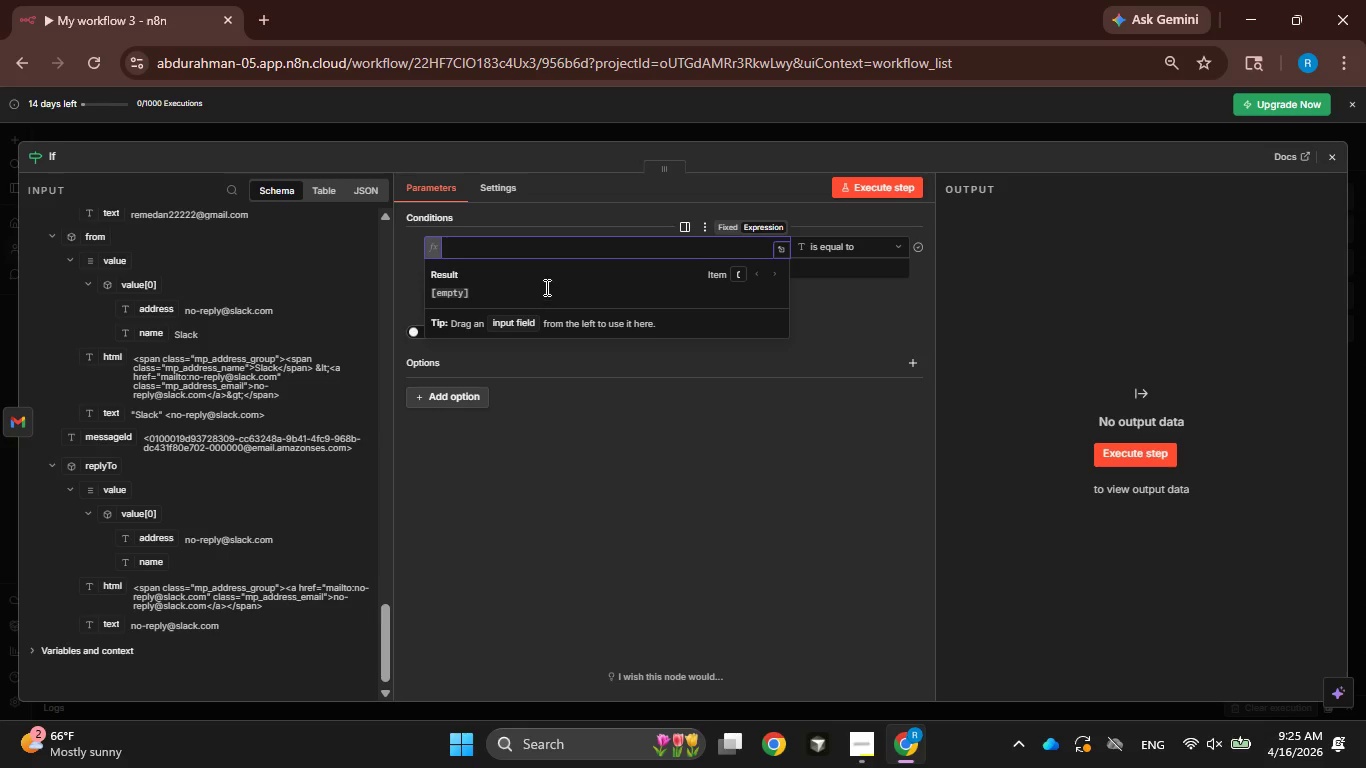 
type({{binar)
key(Backspace)
key(Backspace)
key(Backspace)
key(Backspace)
key(Backspace)
type($binary)
 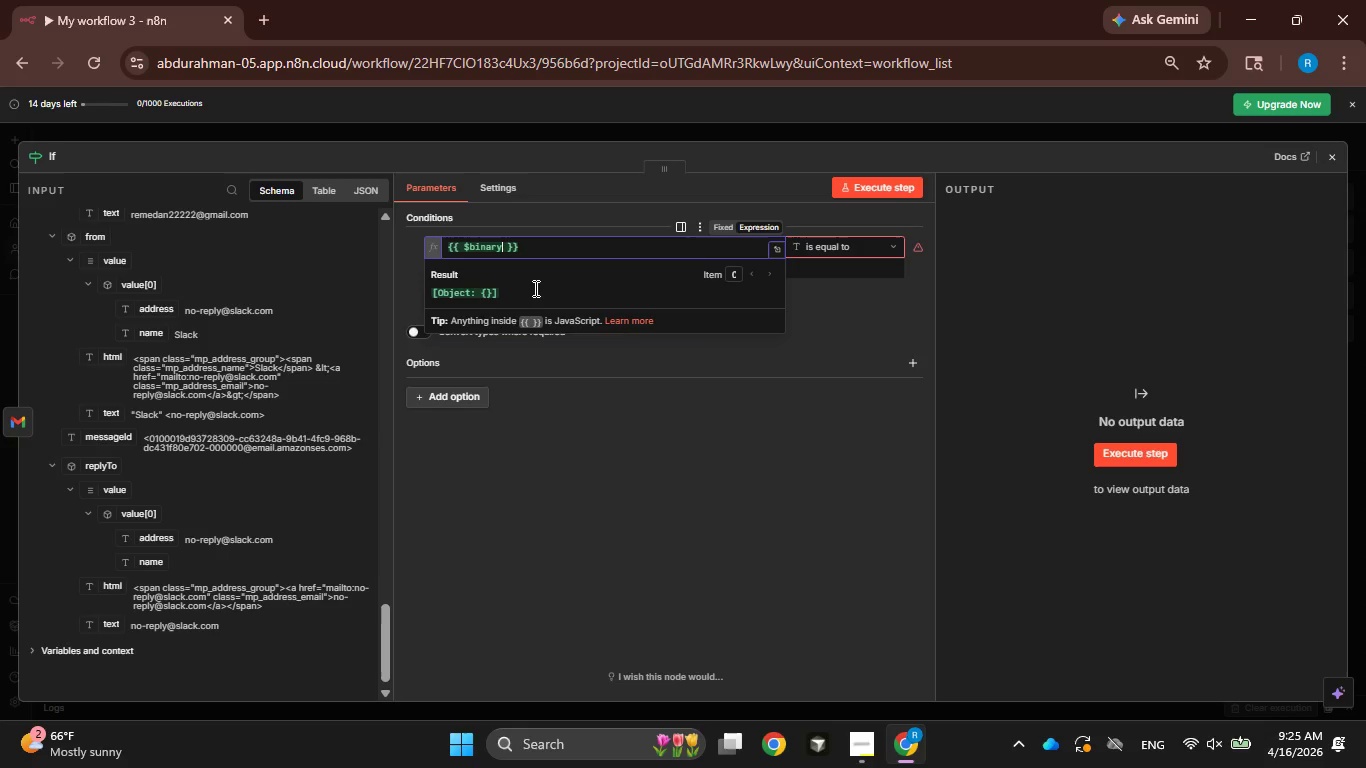 
left_click([622, 247])
 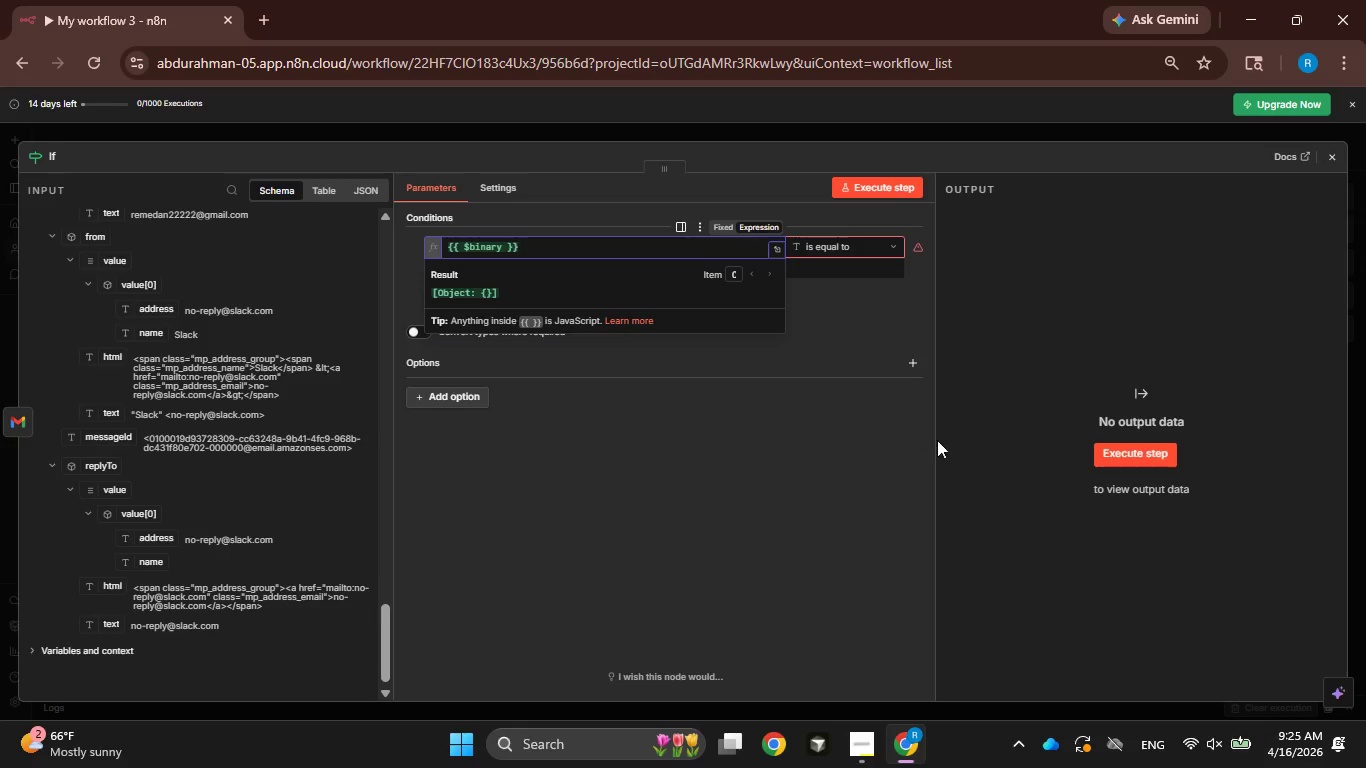 
left_click_drag(start_coordinate=[927, 434], to_coordinate=[893, 426])
 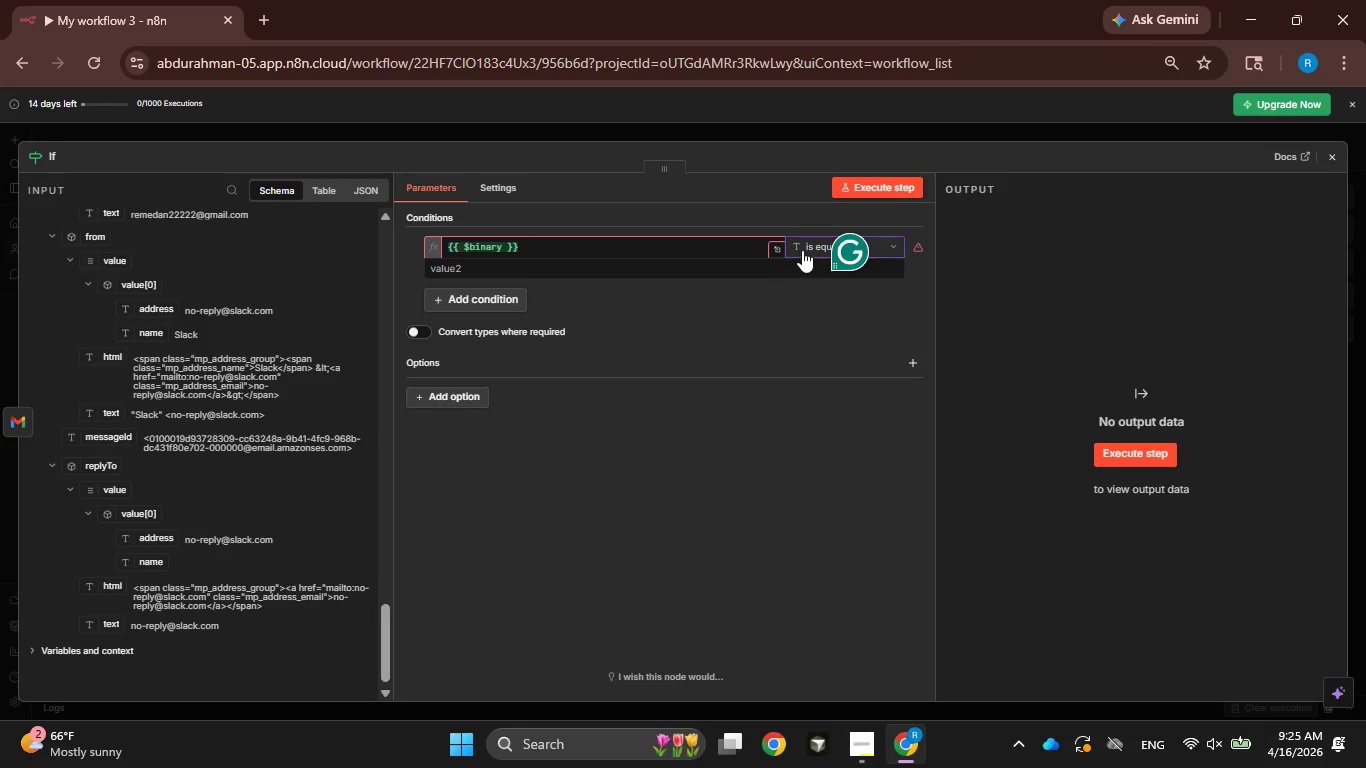 
left_click([811, 404])
 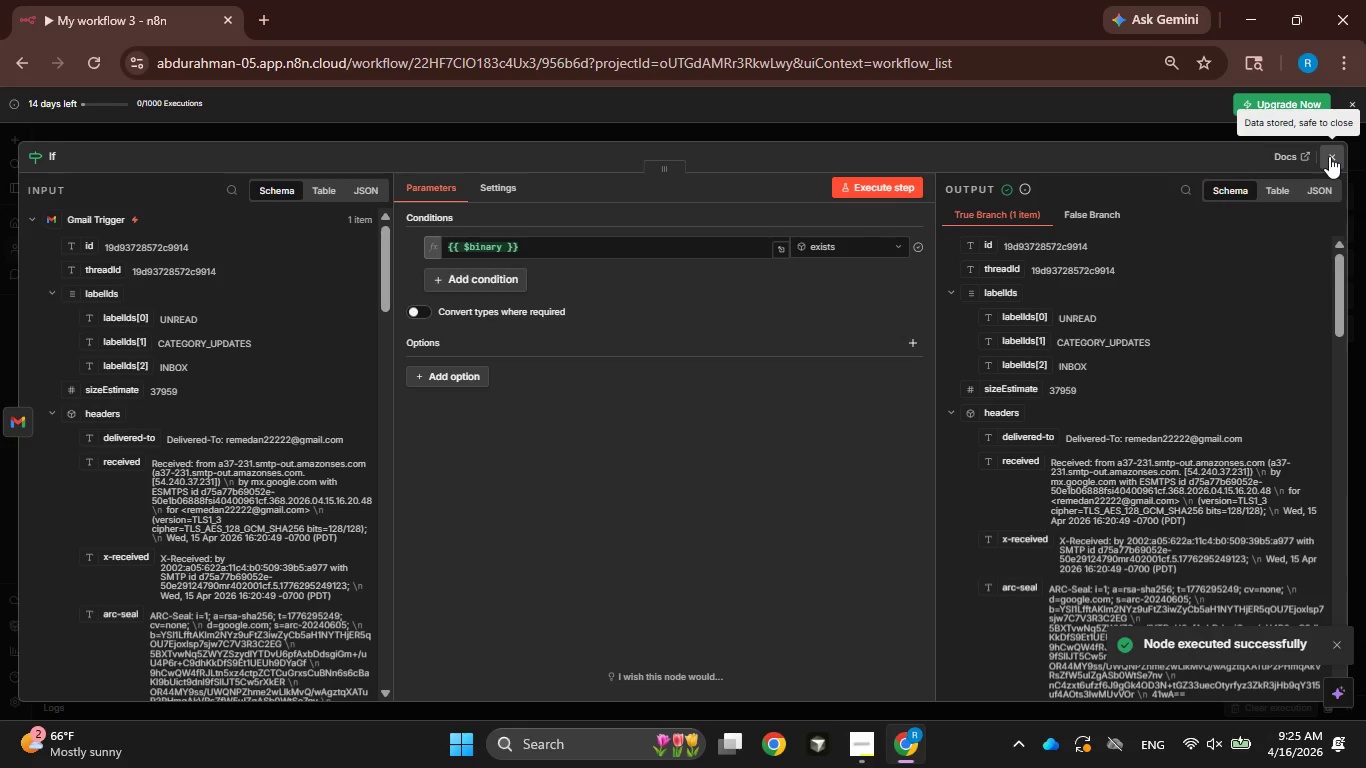 
wait(12.88)
 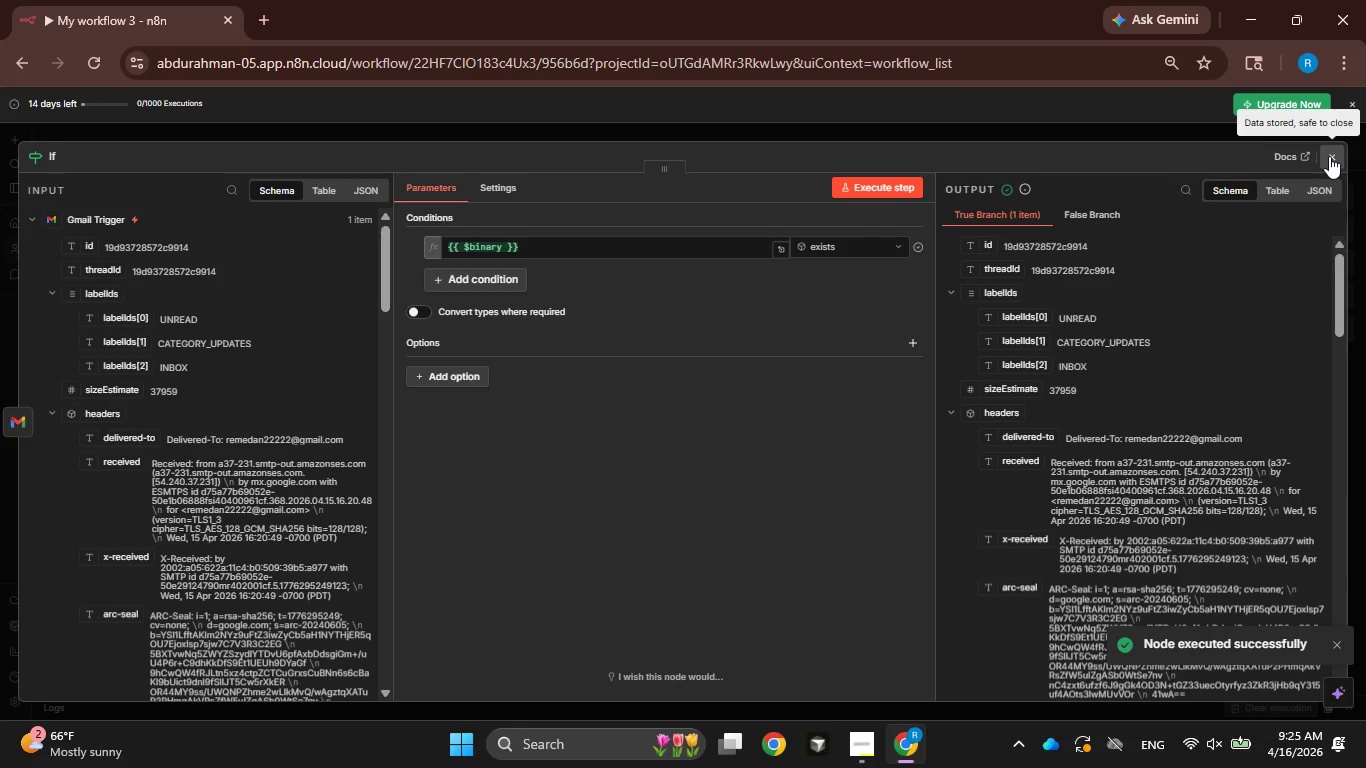 
scroll: coordinate [1118, 516], scroll_direction: down, amount: 19.0
 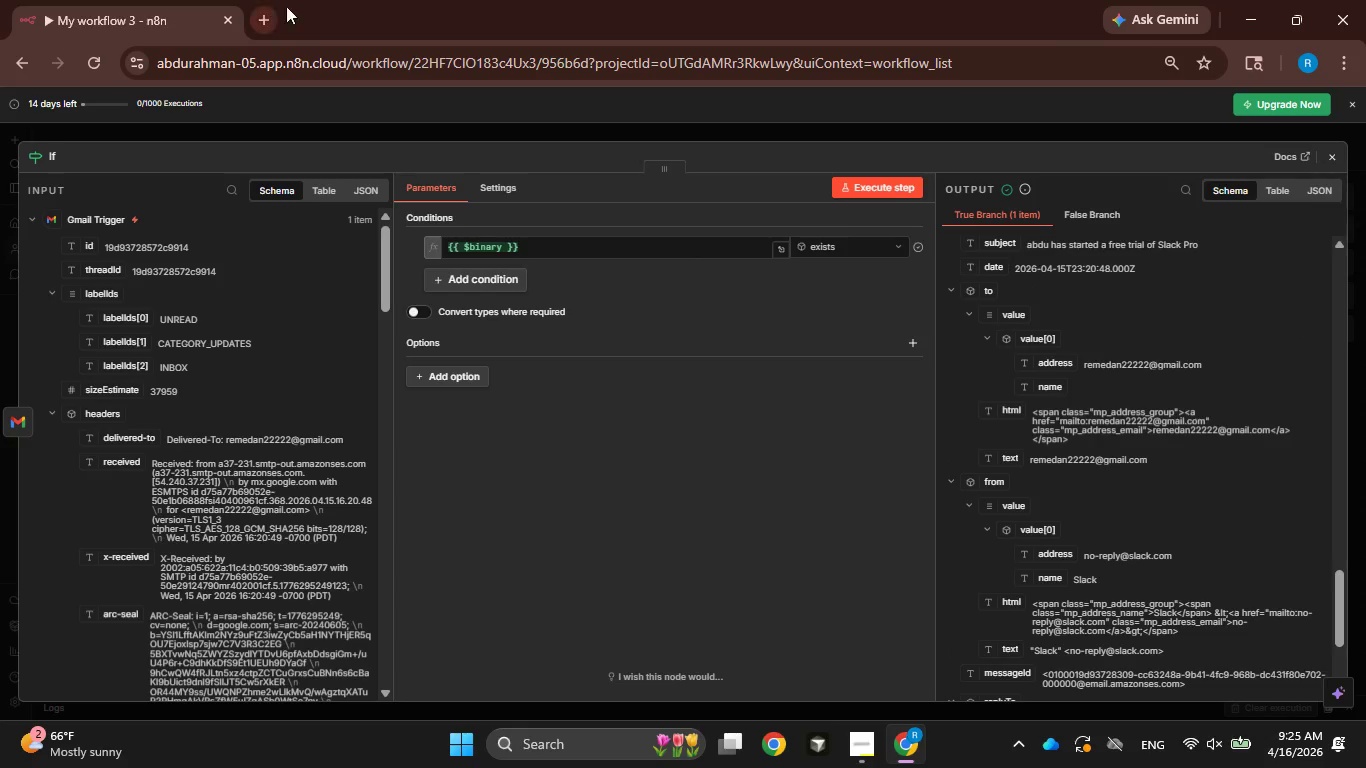 
left_click([278, 26])
 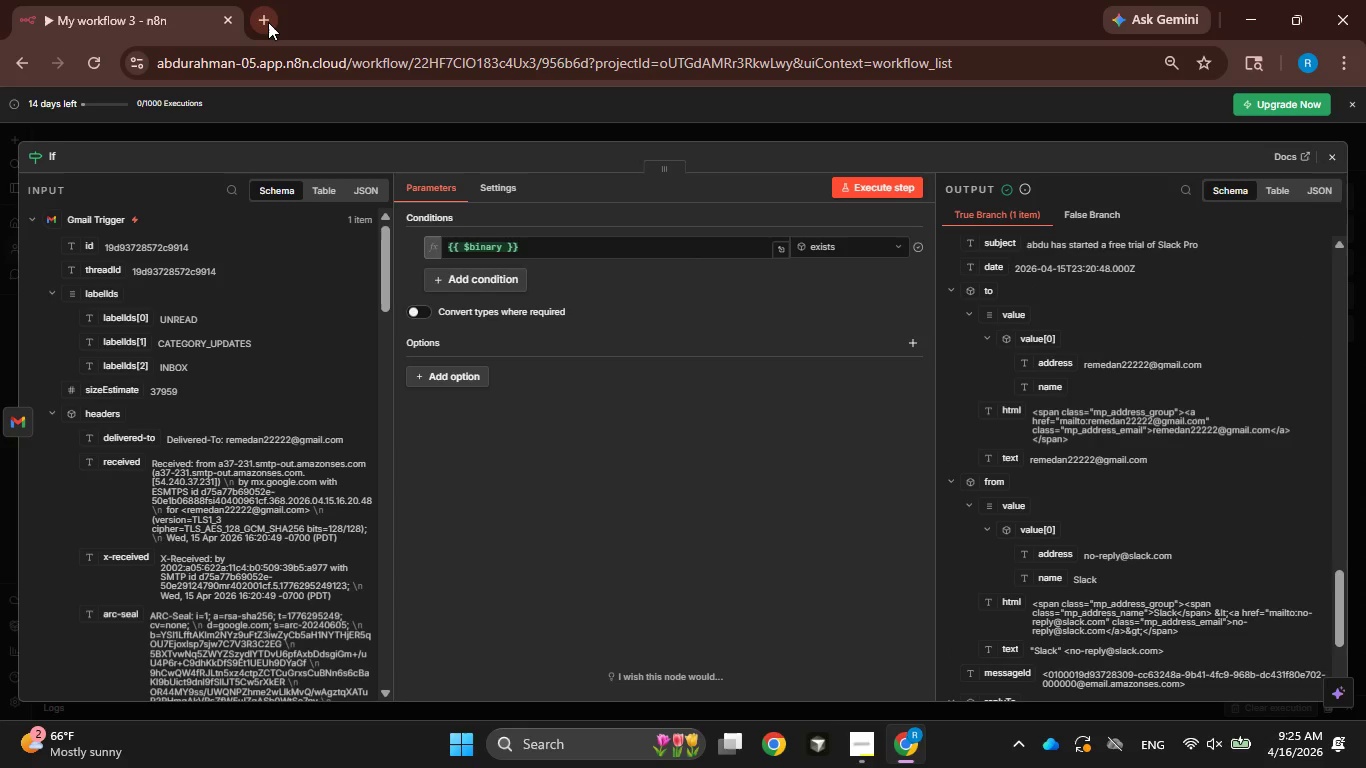 
left_click([268, 22])
 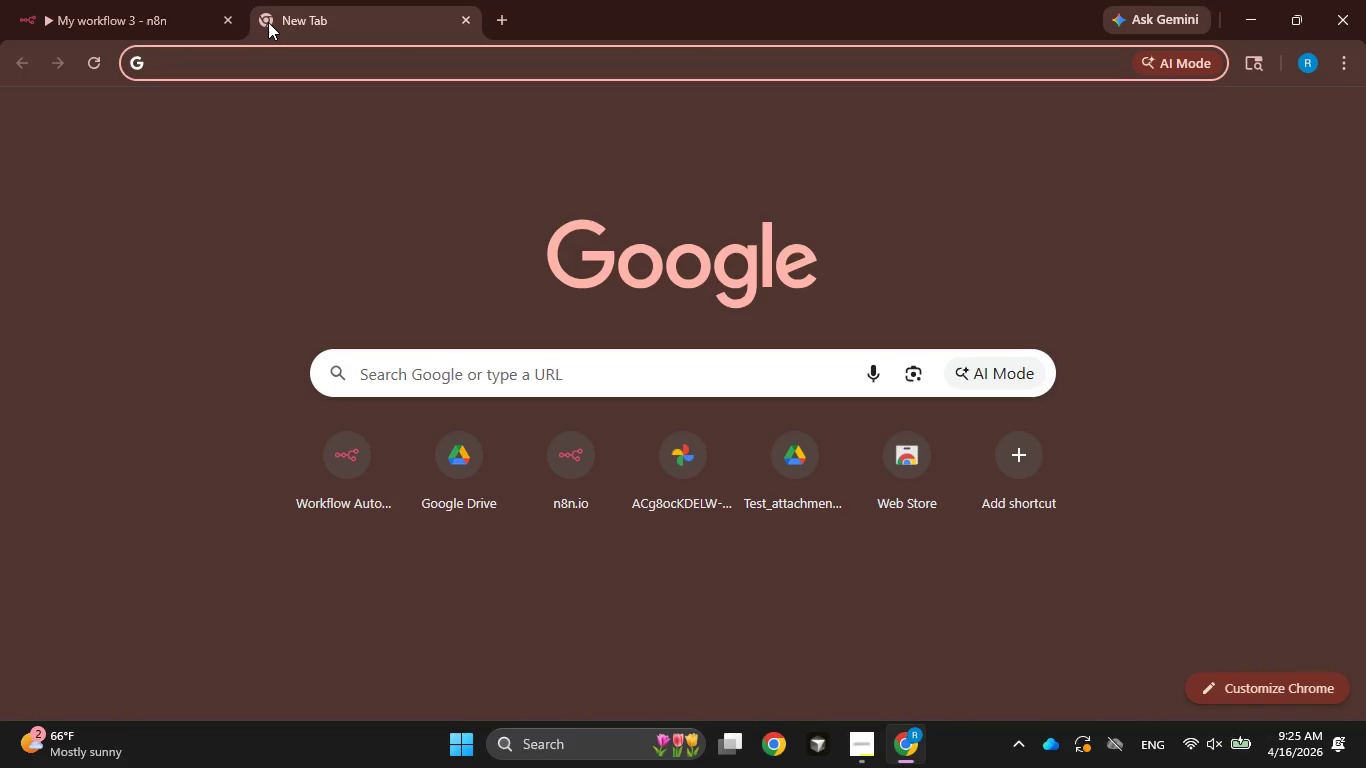 
type(im)
key(Backspace)
type(n)
 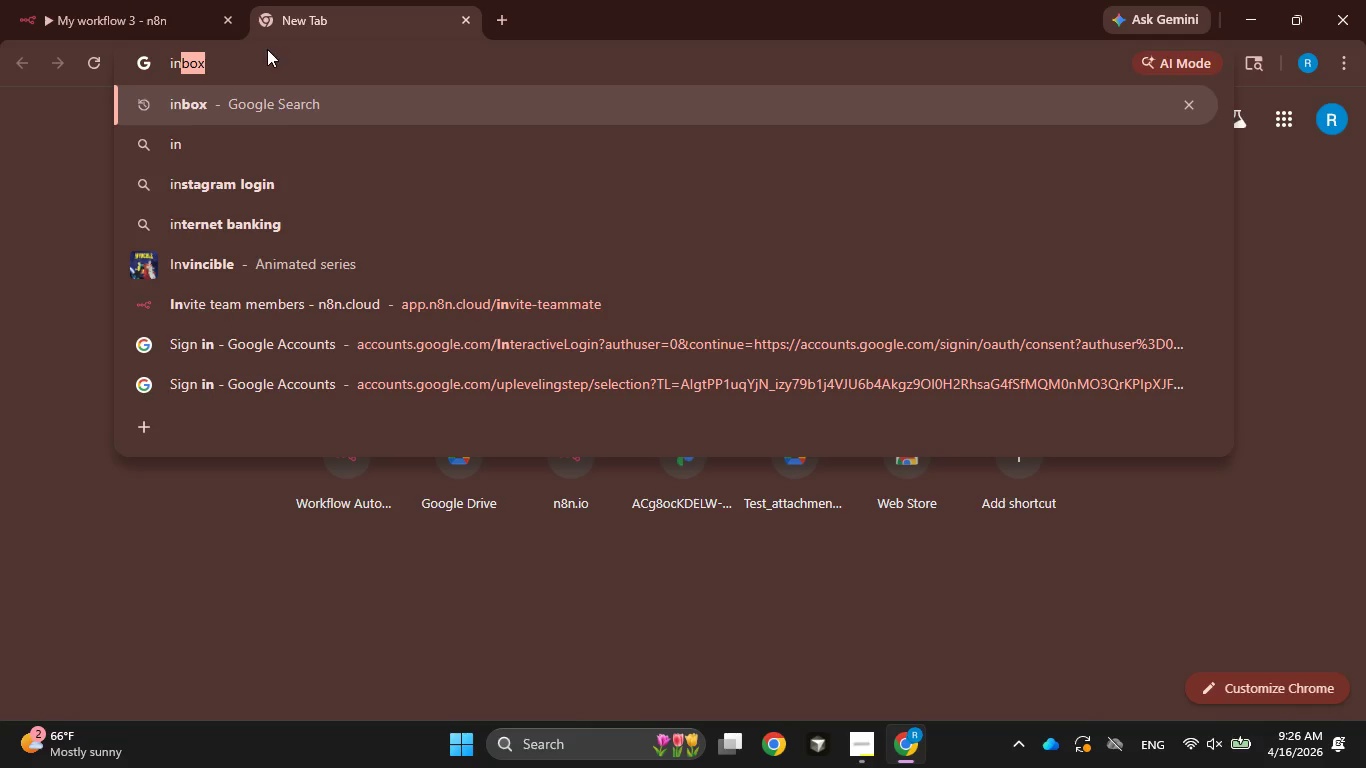 
left_click([261, 117])
 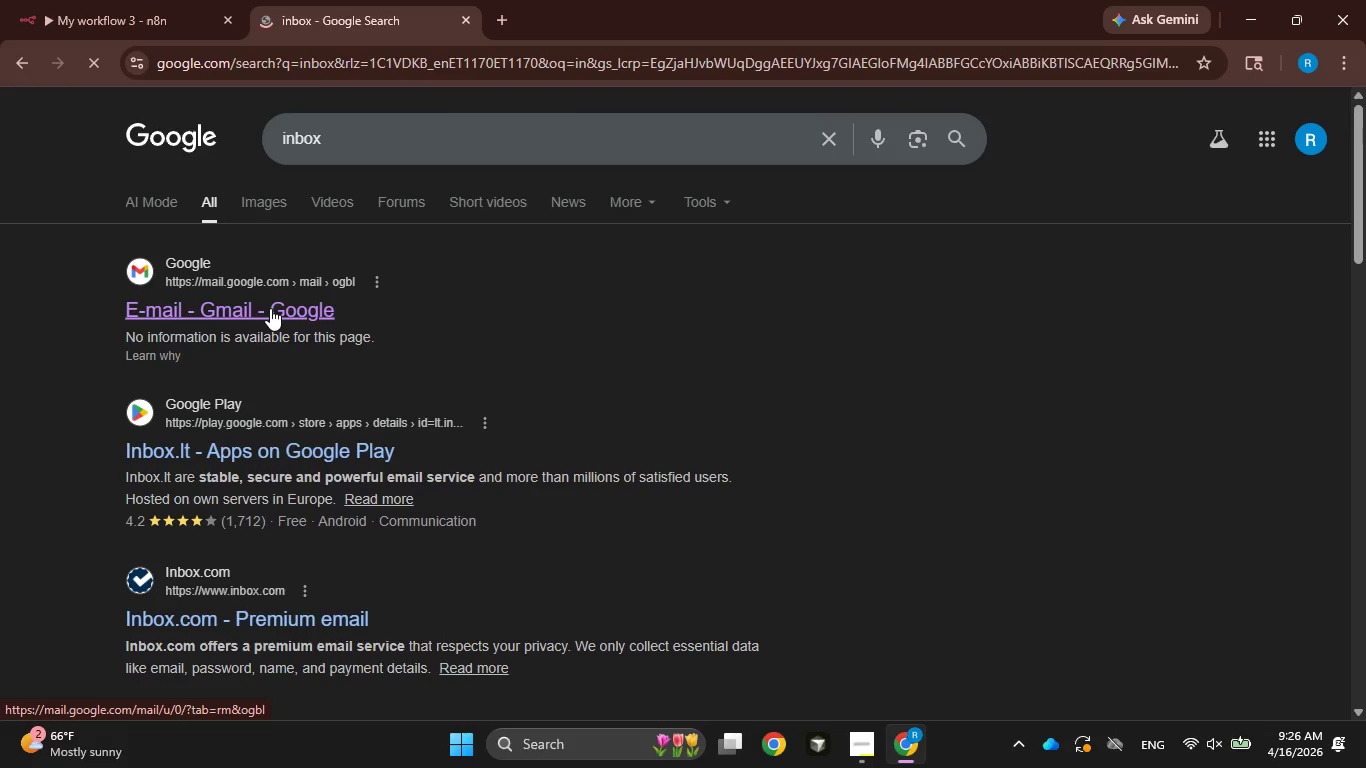 
wait(8.05)
 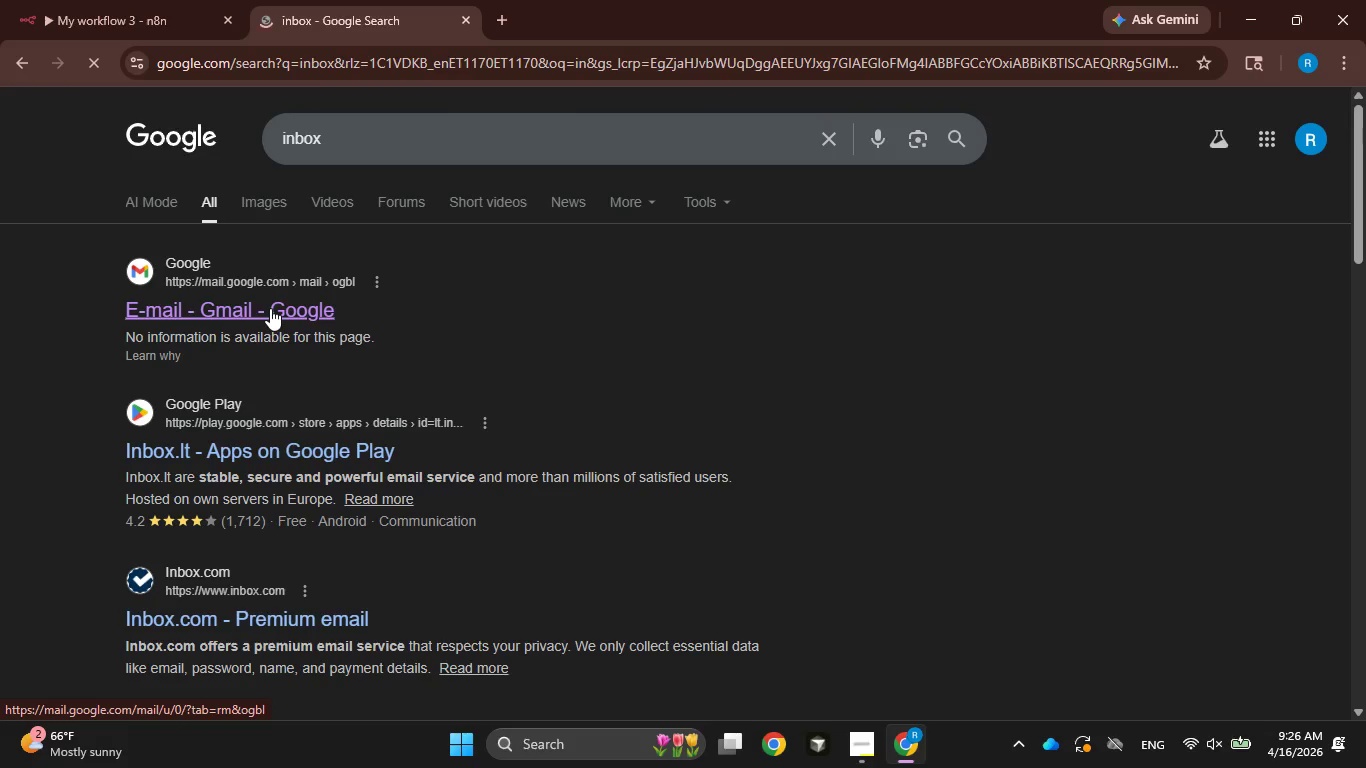 
mouse_move([167, 19])
 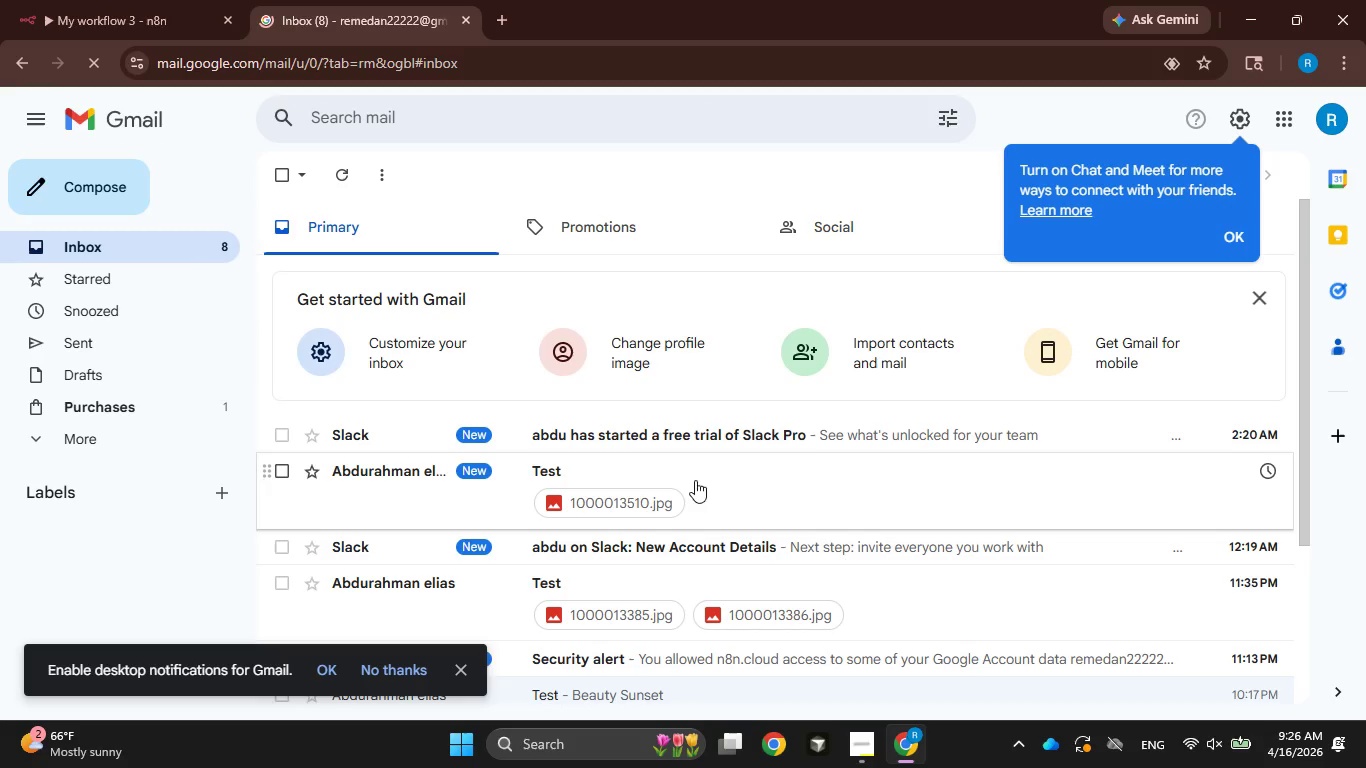 
left_click([695, 433])
 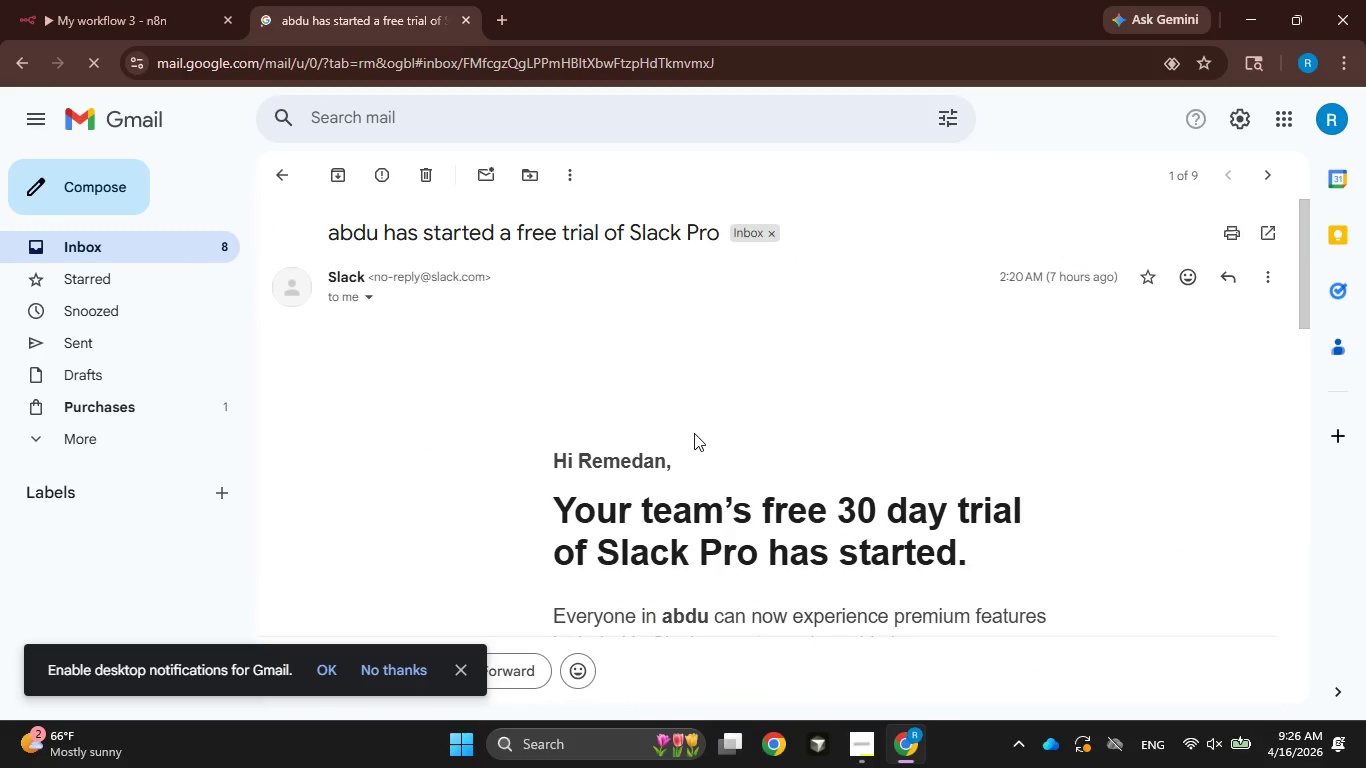 
scroll: coordinate [659, 495], scroll_direction: down, amount: 15.0
 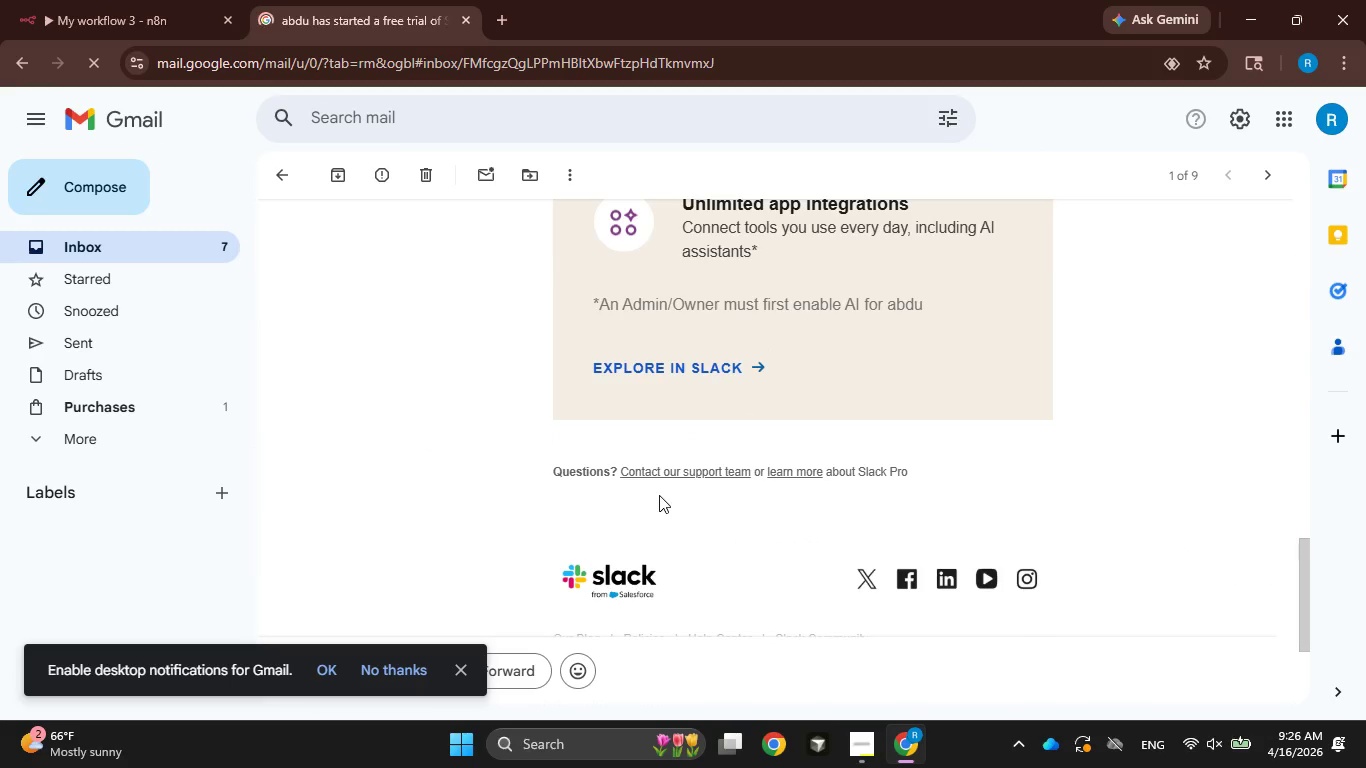 
scroll: coordinate [659, 495], scroll_direction: up, amount: 1.0
 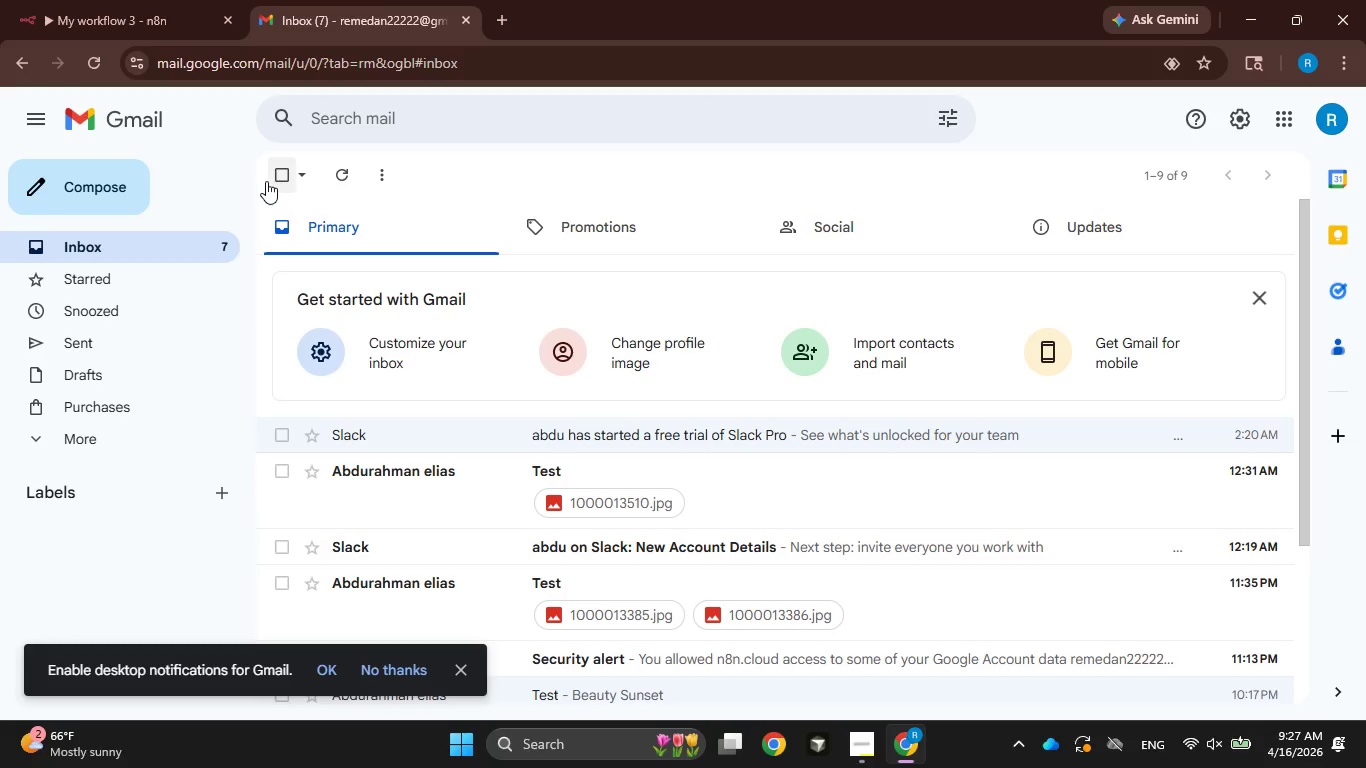 
wait(69.87)
 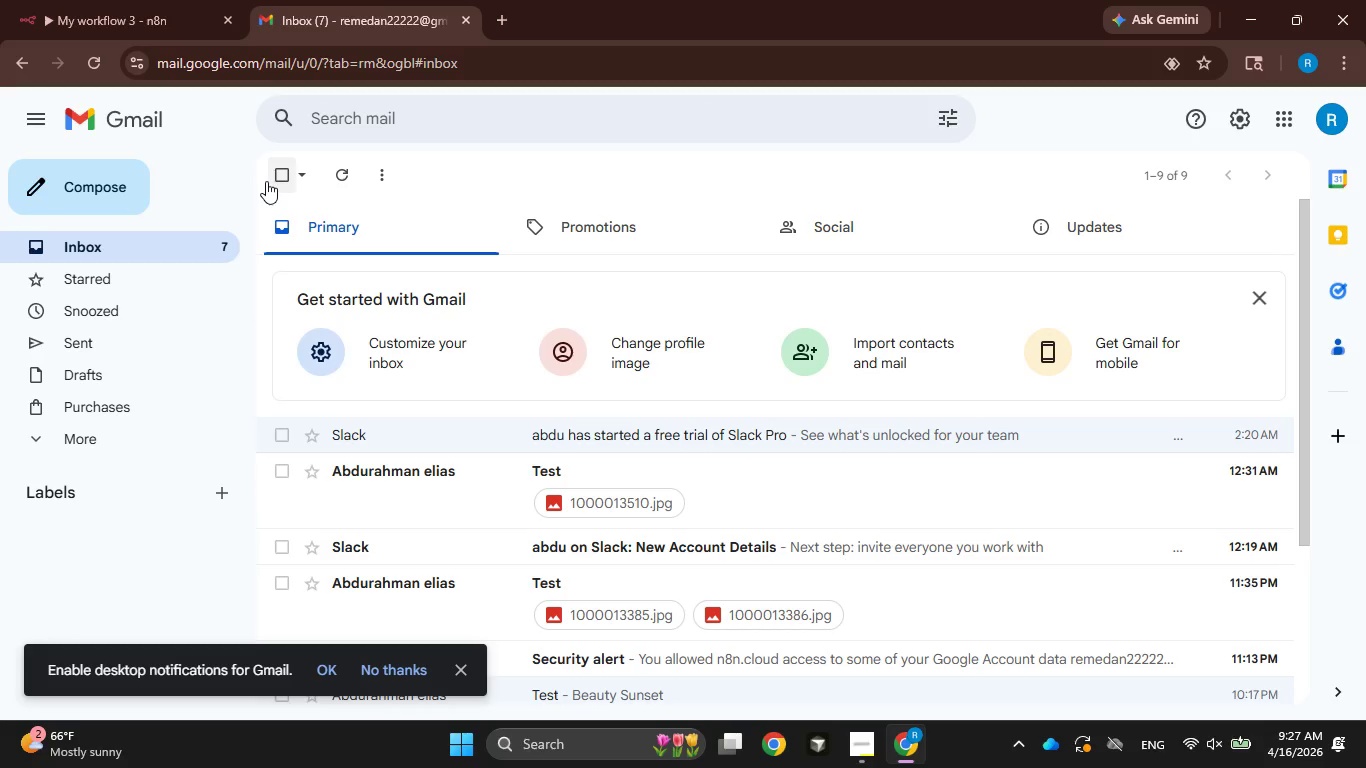 
left_click([217, 0])
 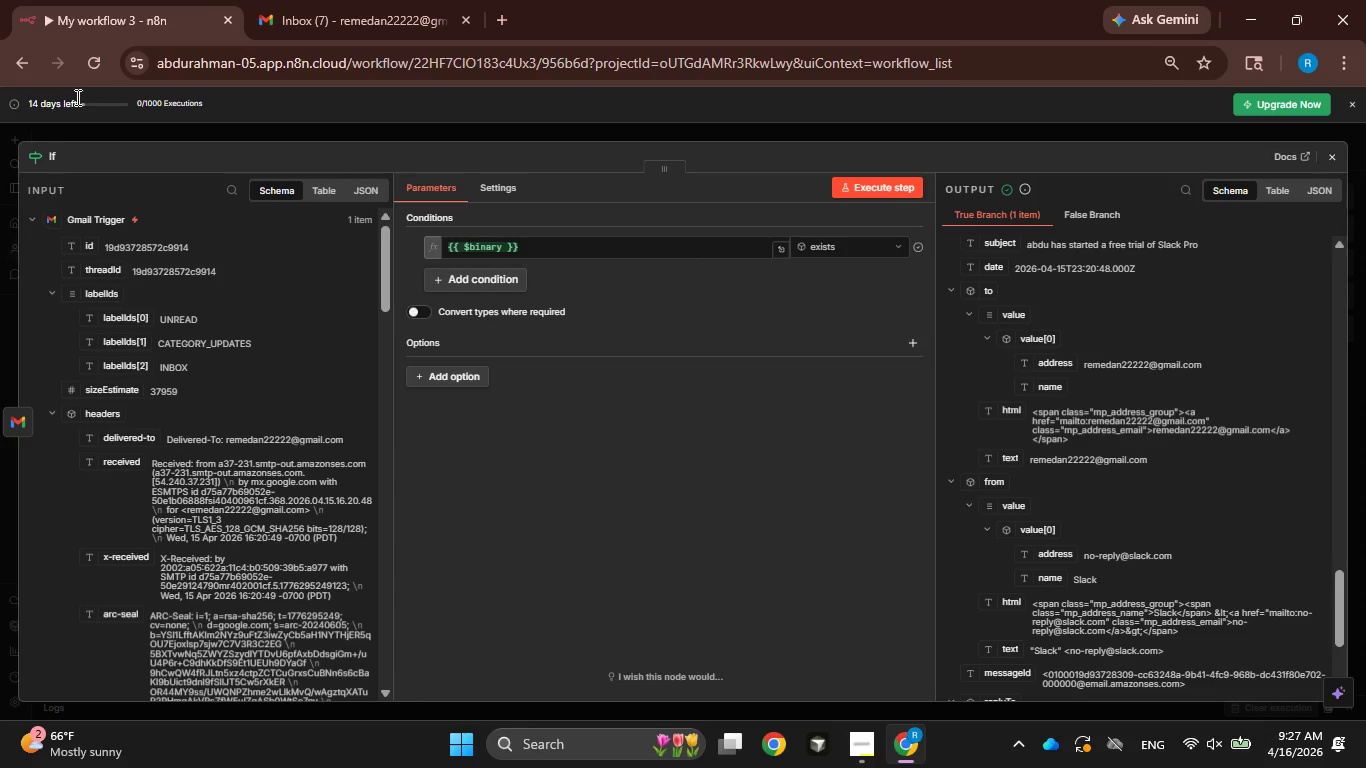 
left_click([98, 57])
 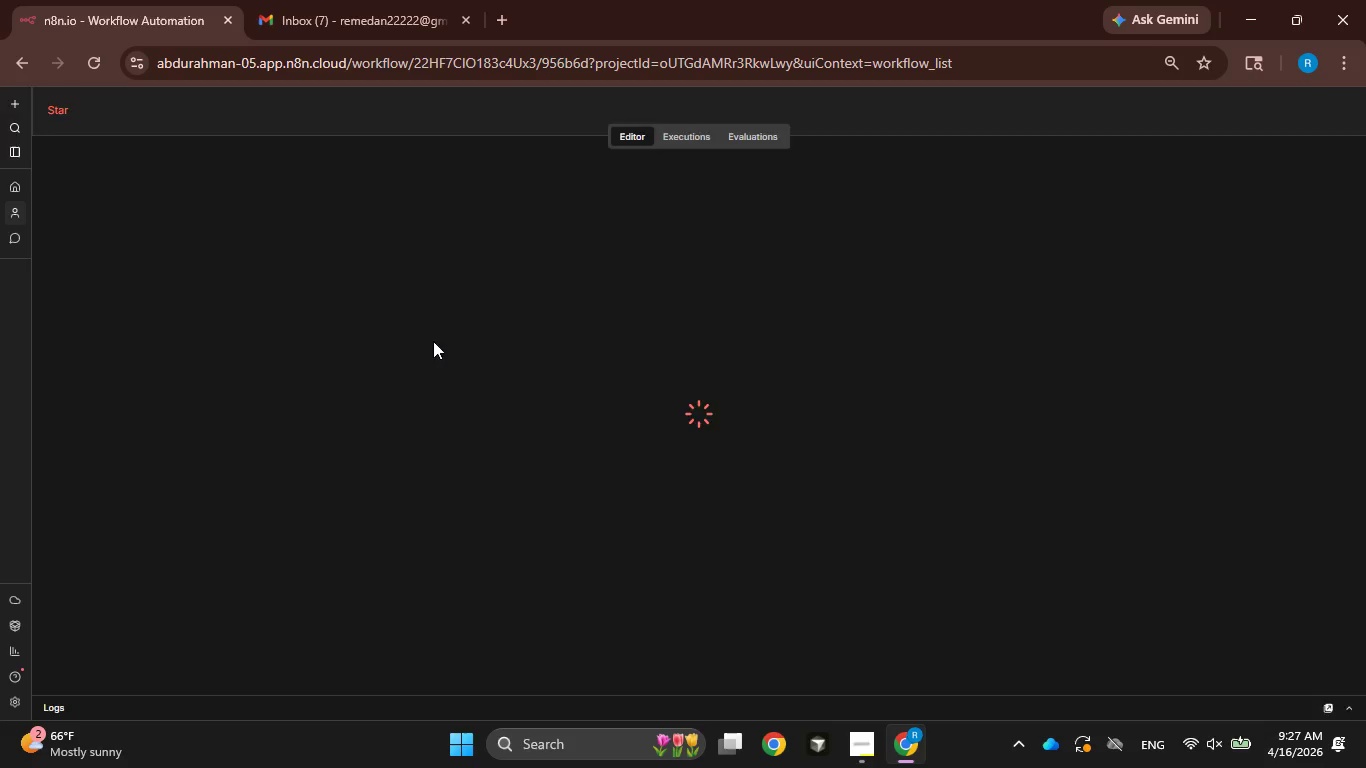 
wait(5.78)
 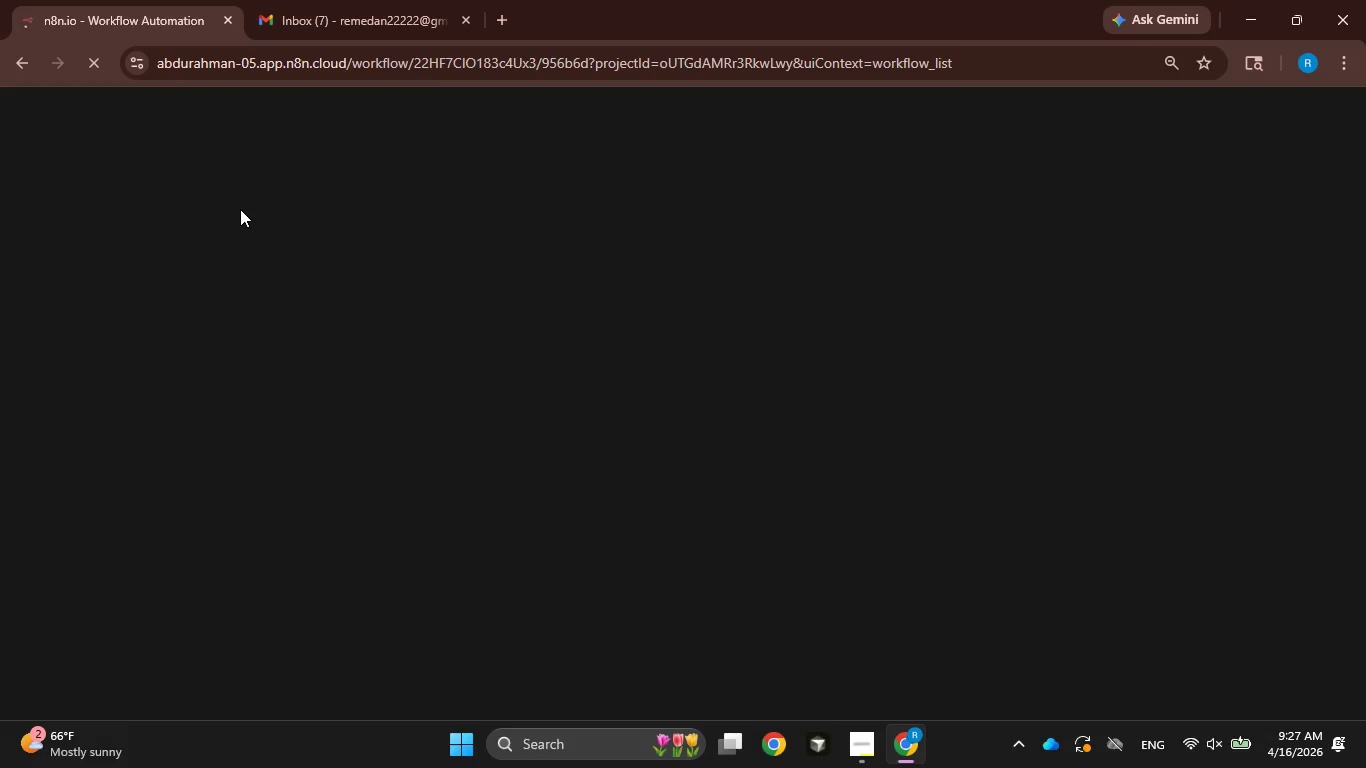 
left_click([320, 19])
 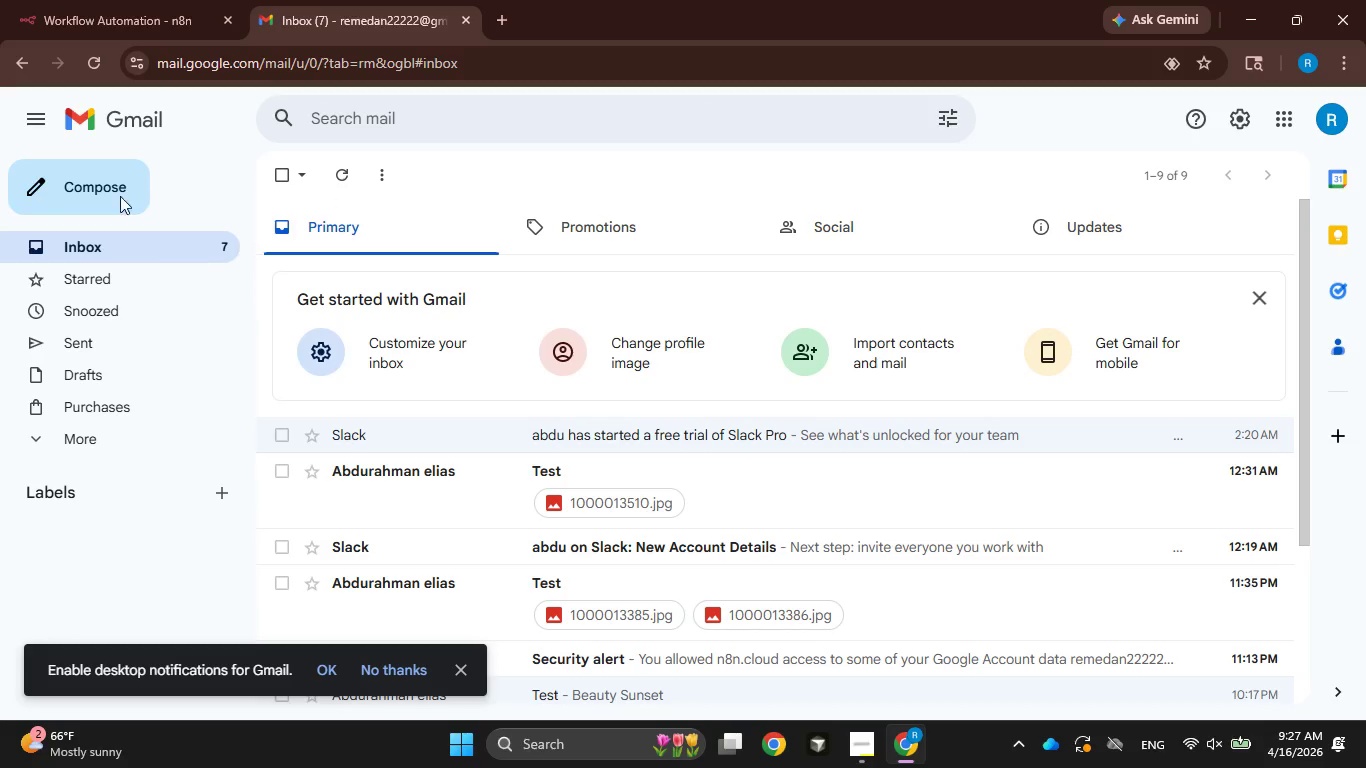 
left_click([95, 64])
 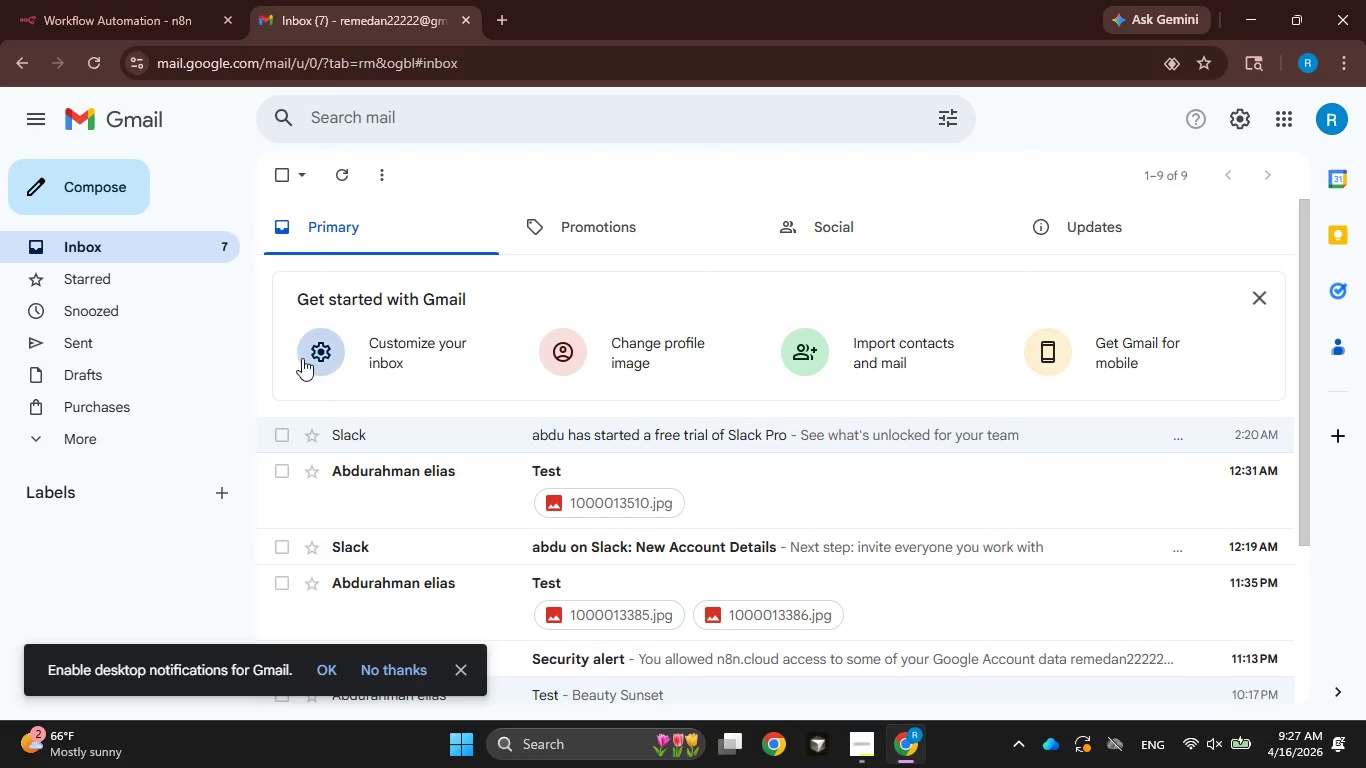 
wait(5.72)
 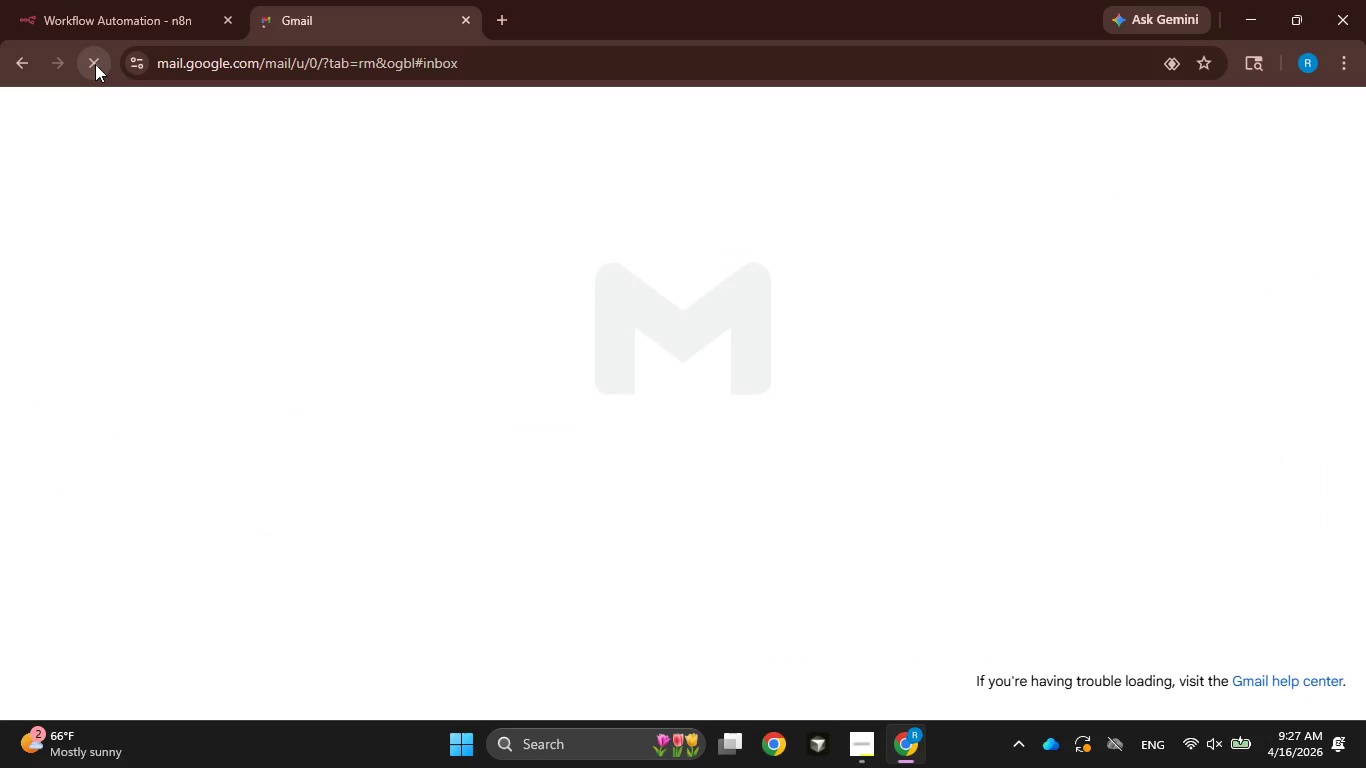 
left_click([347, 181])
 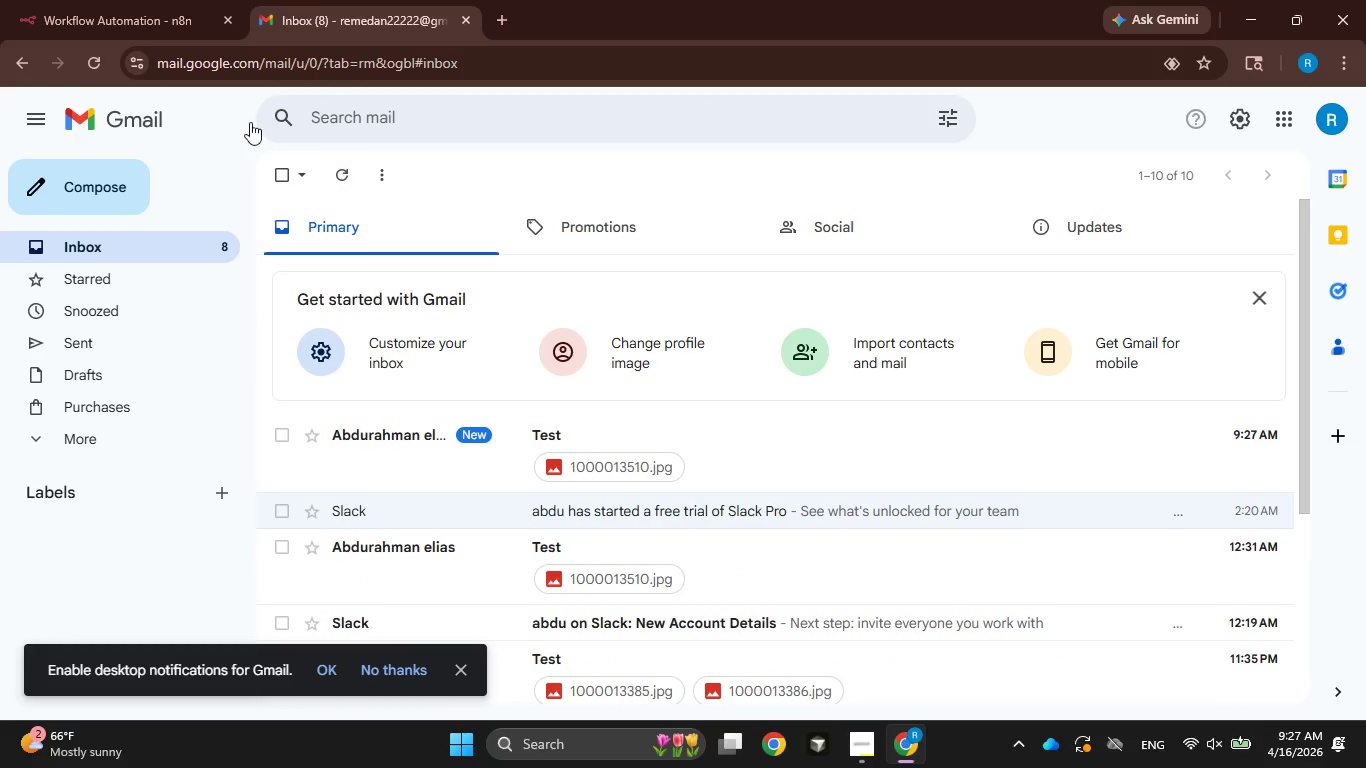 
left_click([141, 7])
 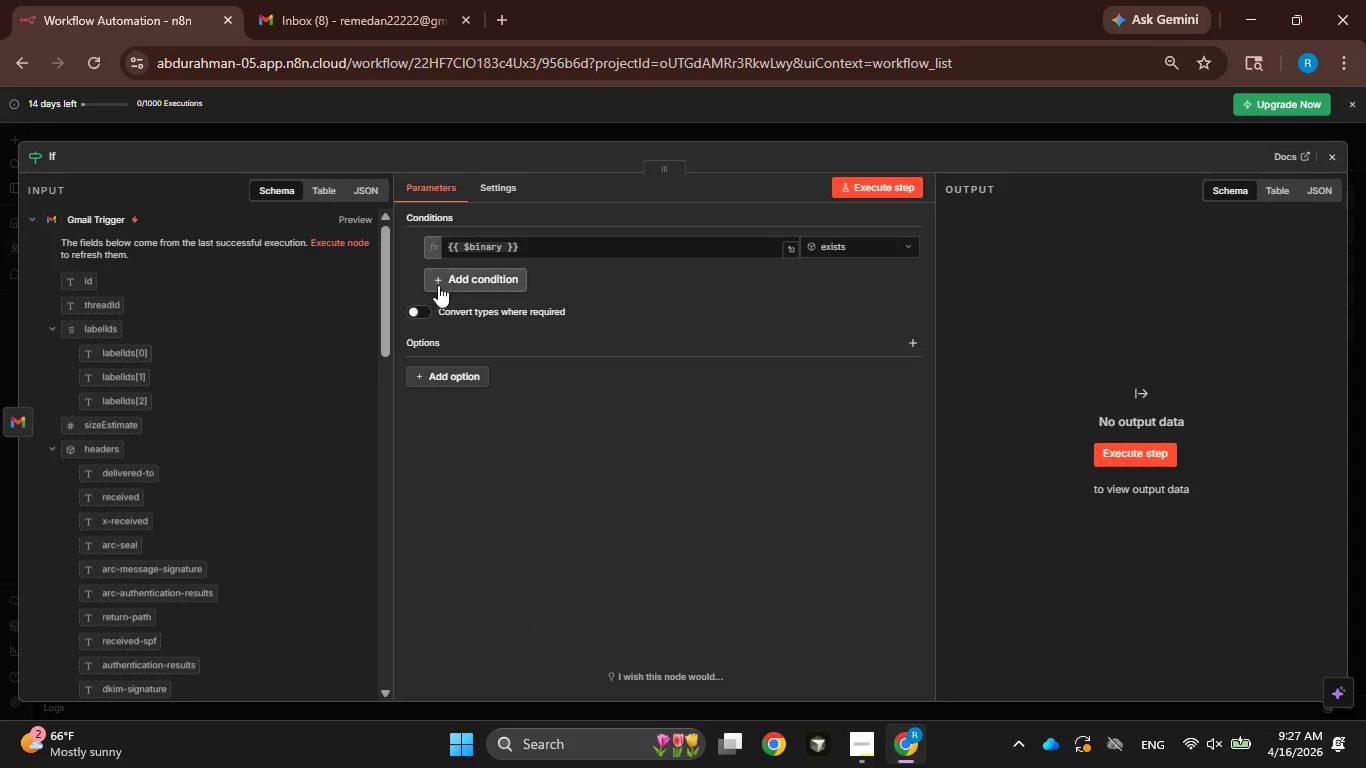 
left_click([882, 184])
 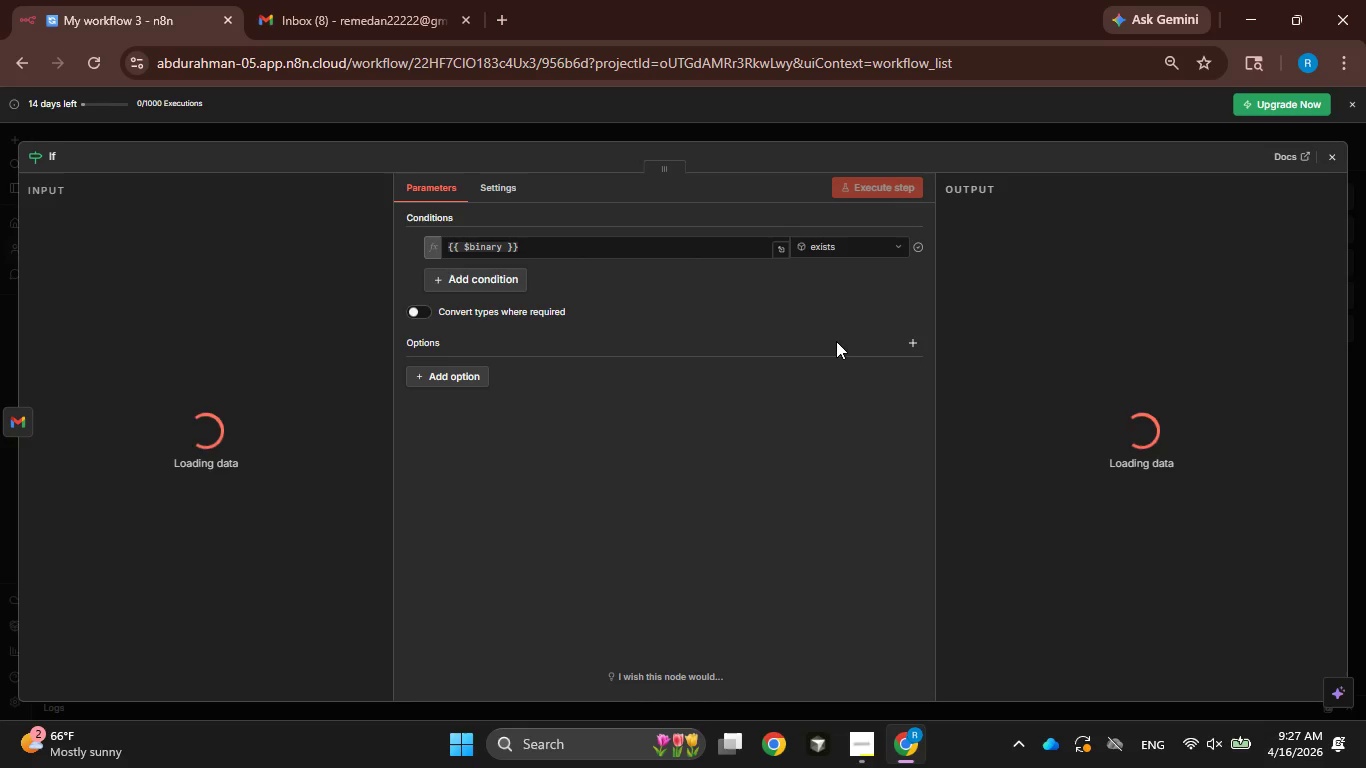 
mouse_move([1268, 179])
 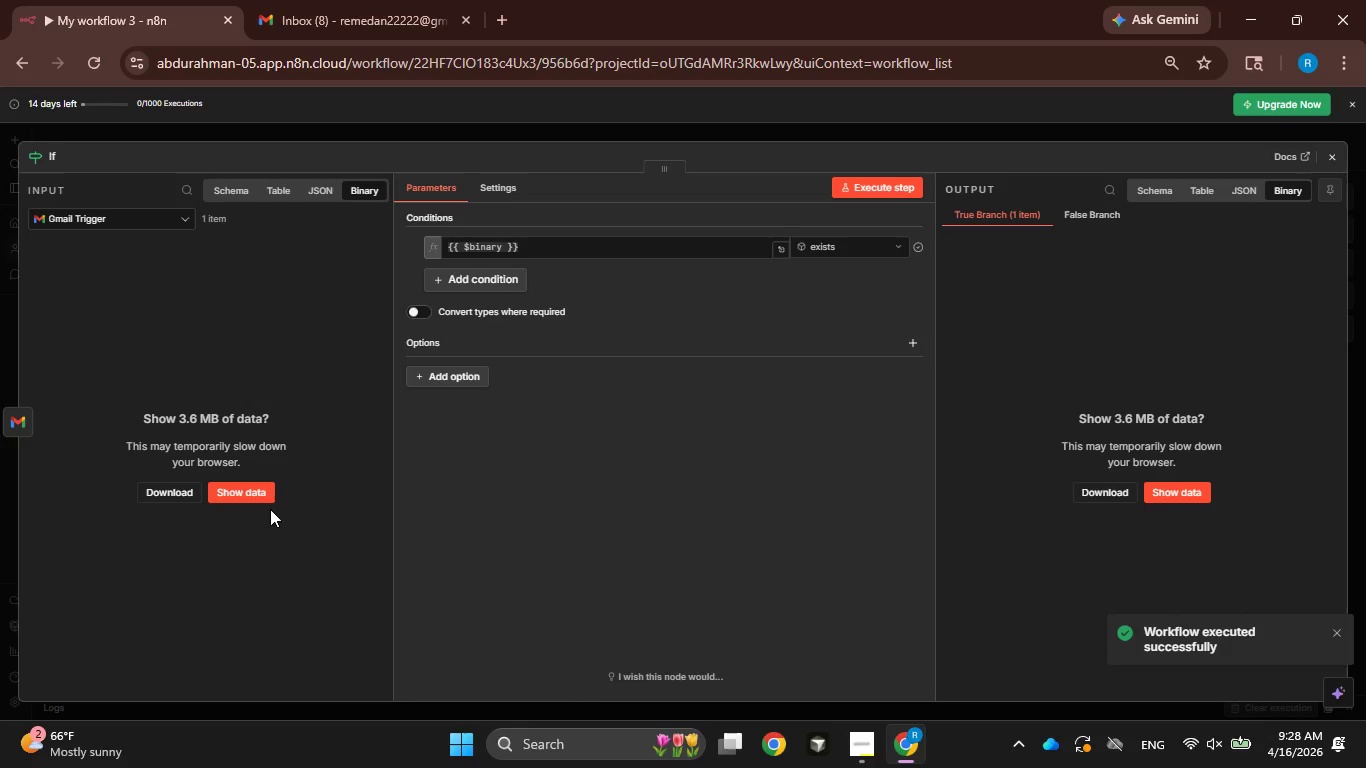 
left_click([256, 503])
 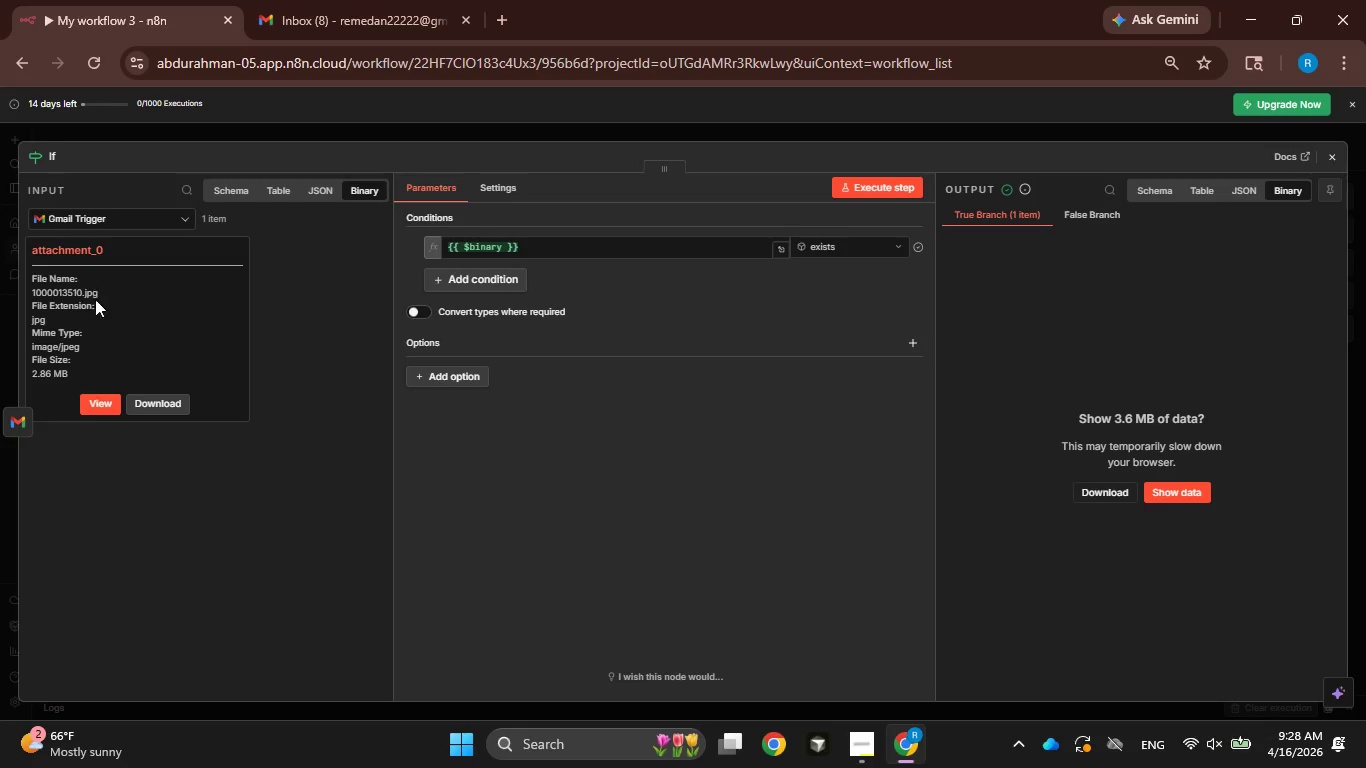 
wait(5.86)
 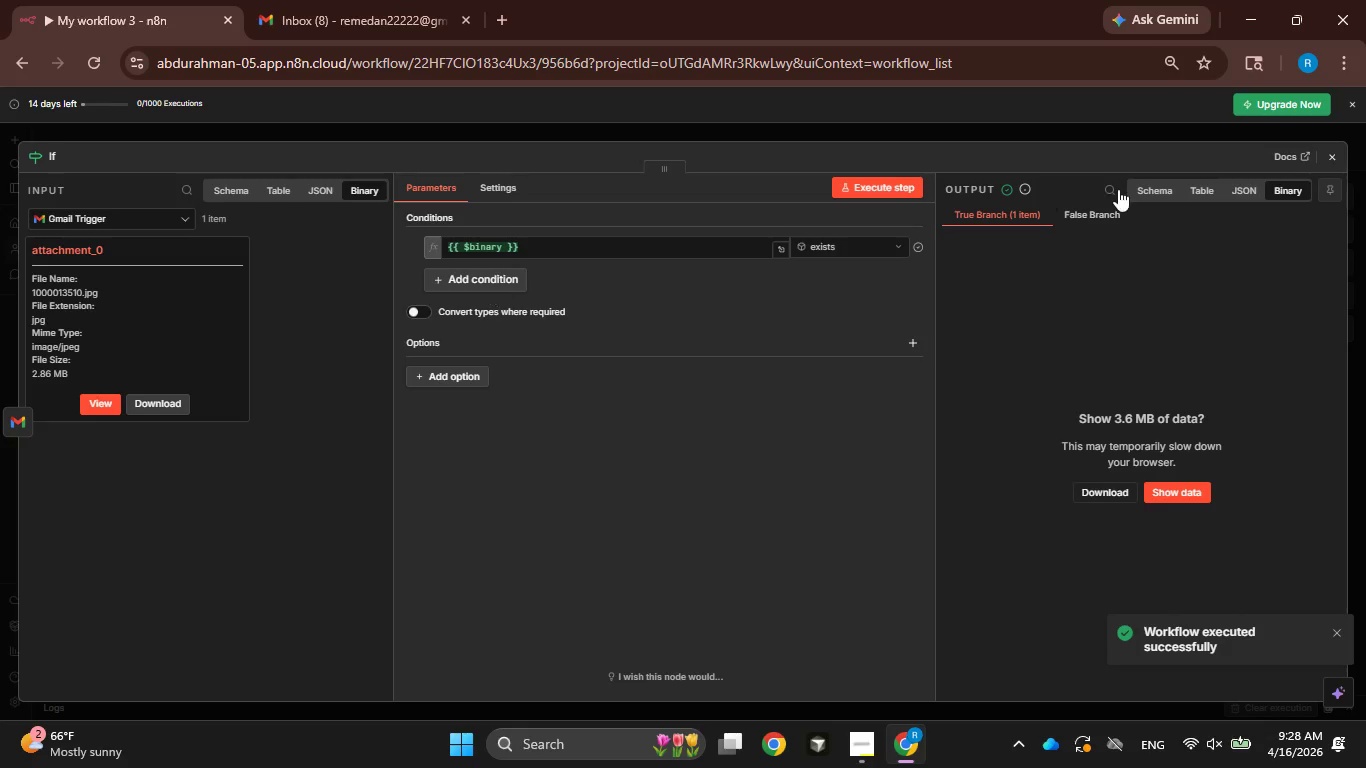 
left_click([229, 195])
 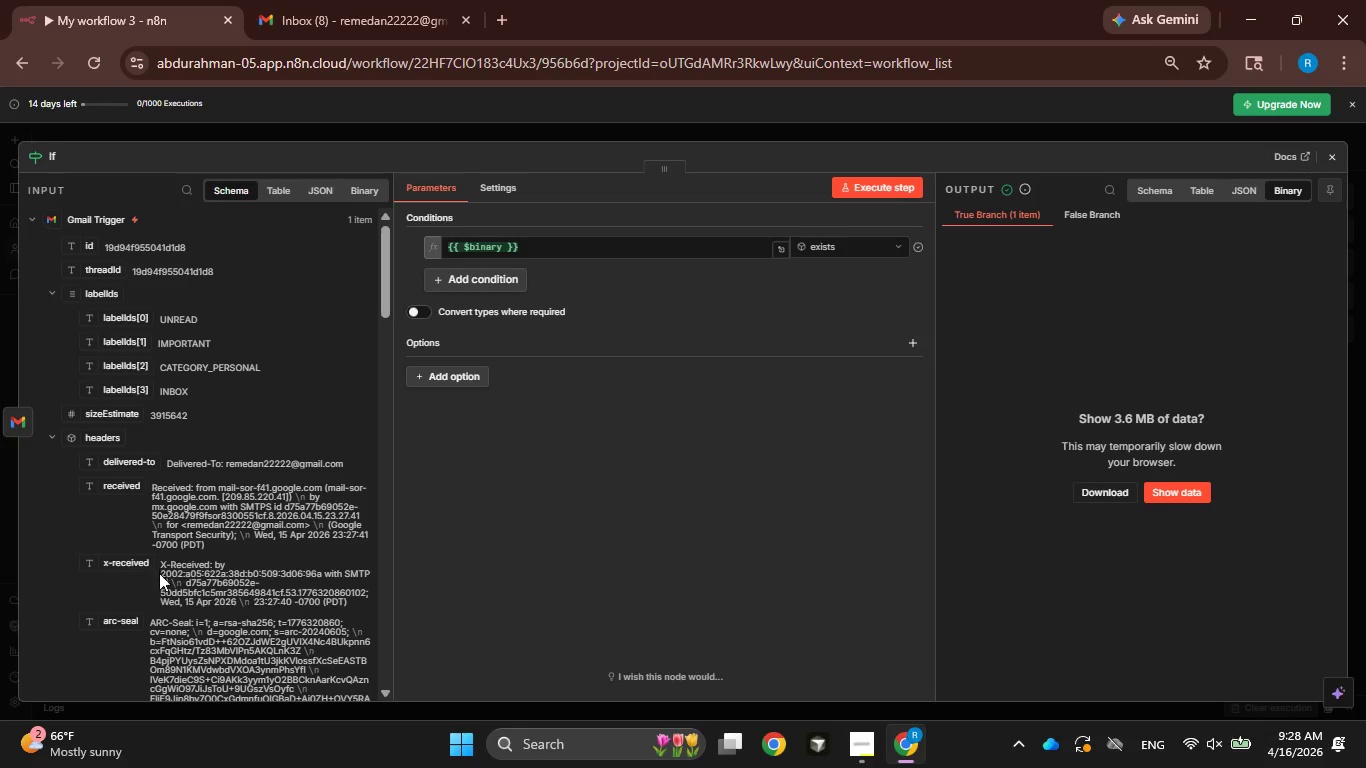 
scroll: coordinate [221, 606], scroll_direction: down, amount: 8.0
 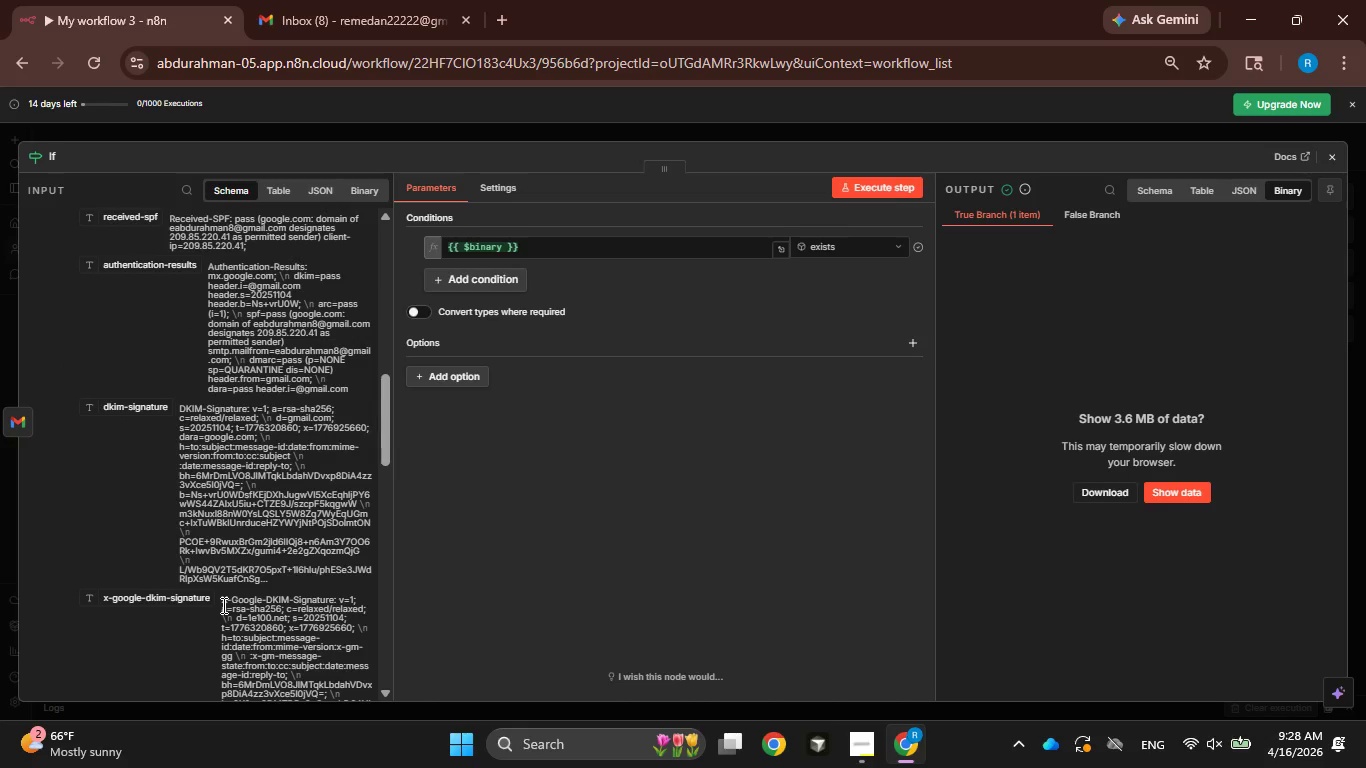 
scroll: coordinate [359, 210], scroll_direction: up, amount: 6.0
 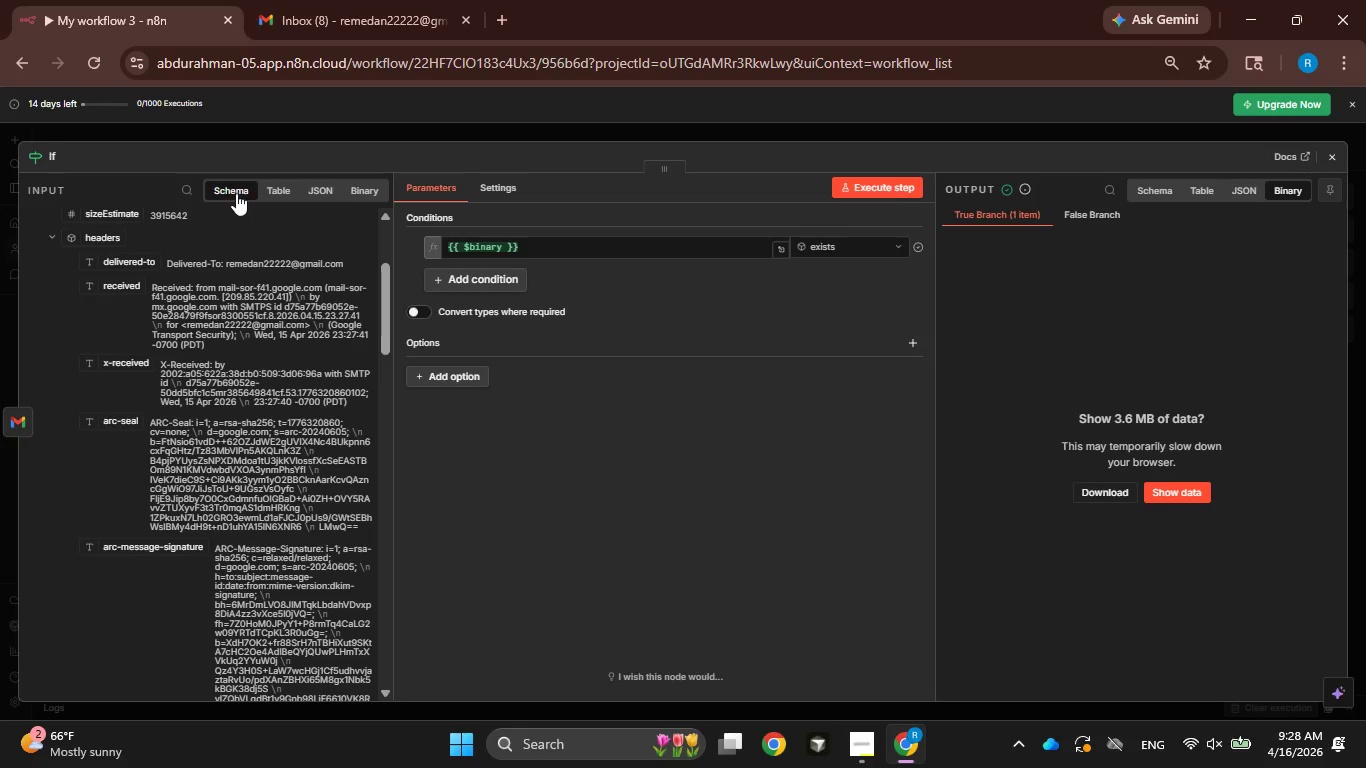 
left_click([357, 188])
 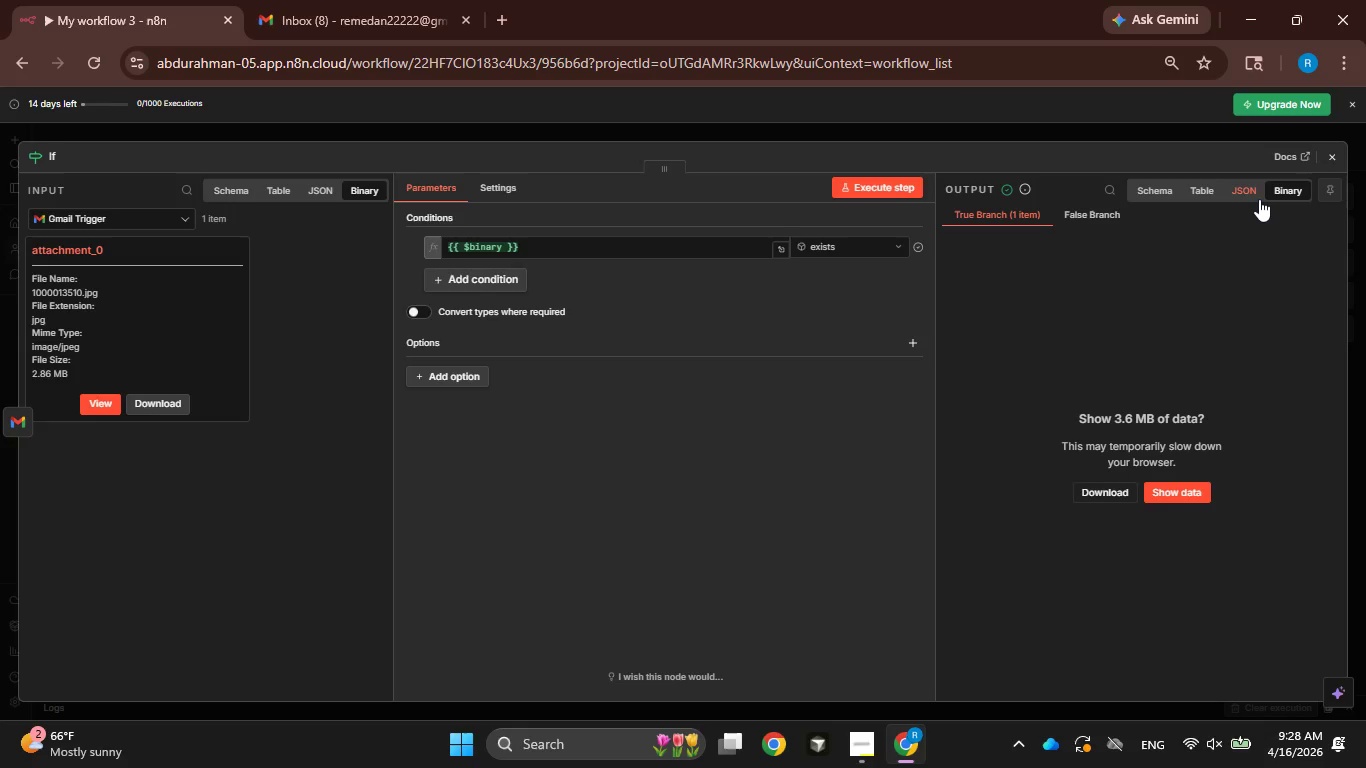 
wait(7.58)
 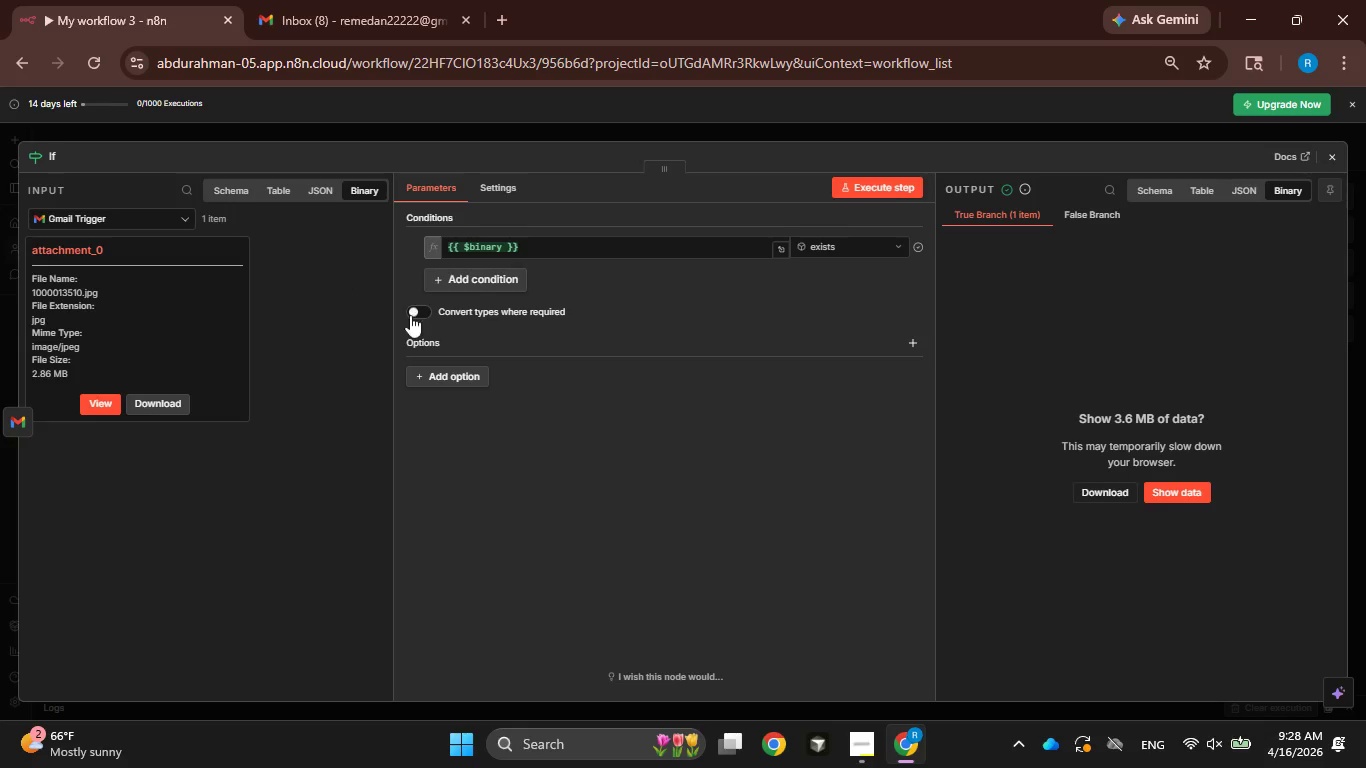 
scroll: coordinate [1365, 767], scroll_direction: down, amount: 1.0
 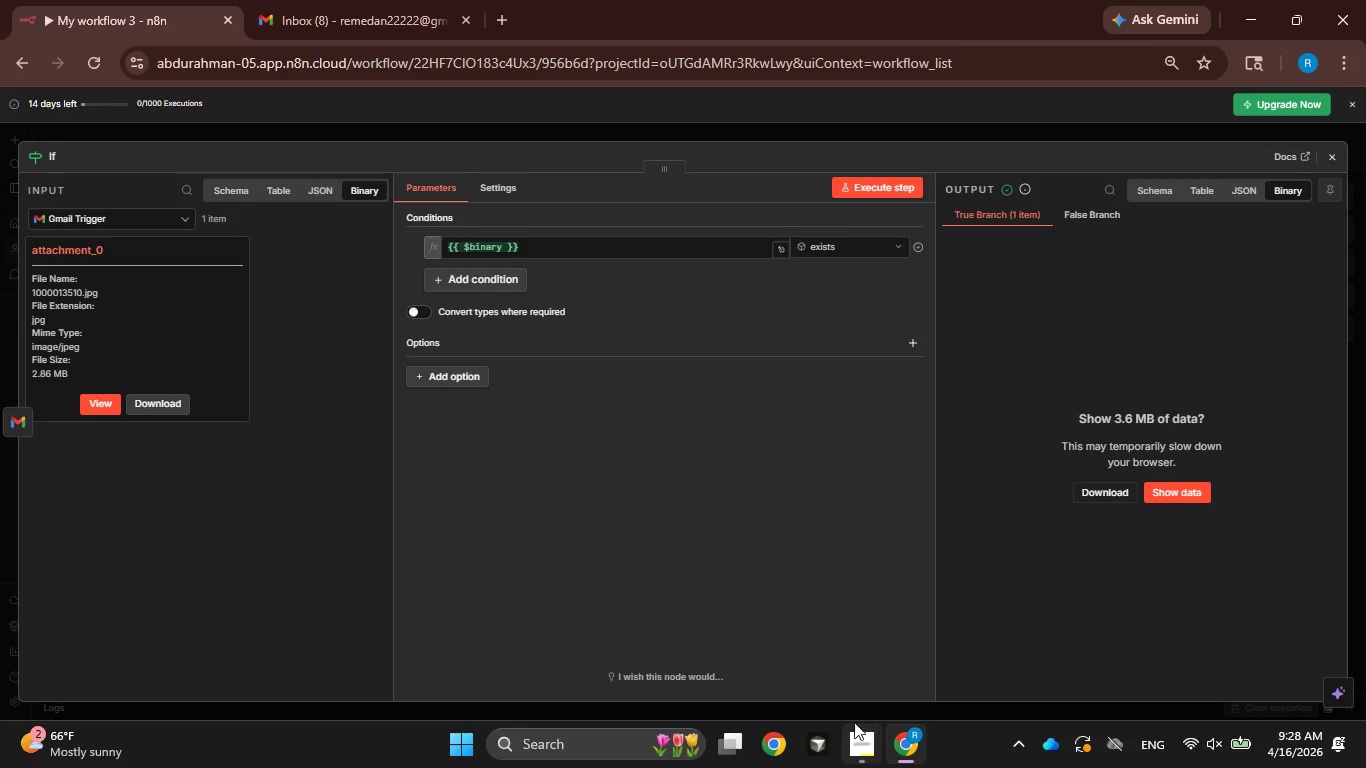 
left_click([863, 742])